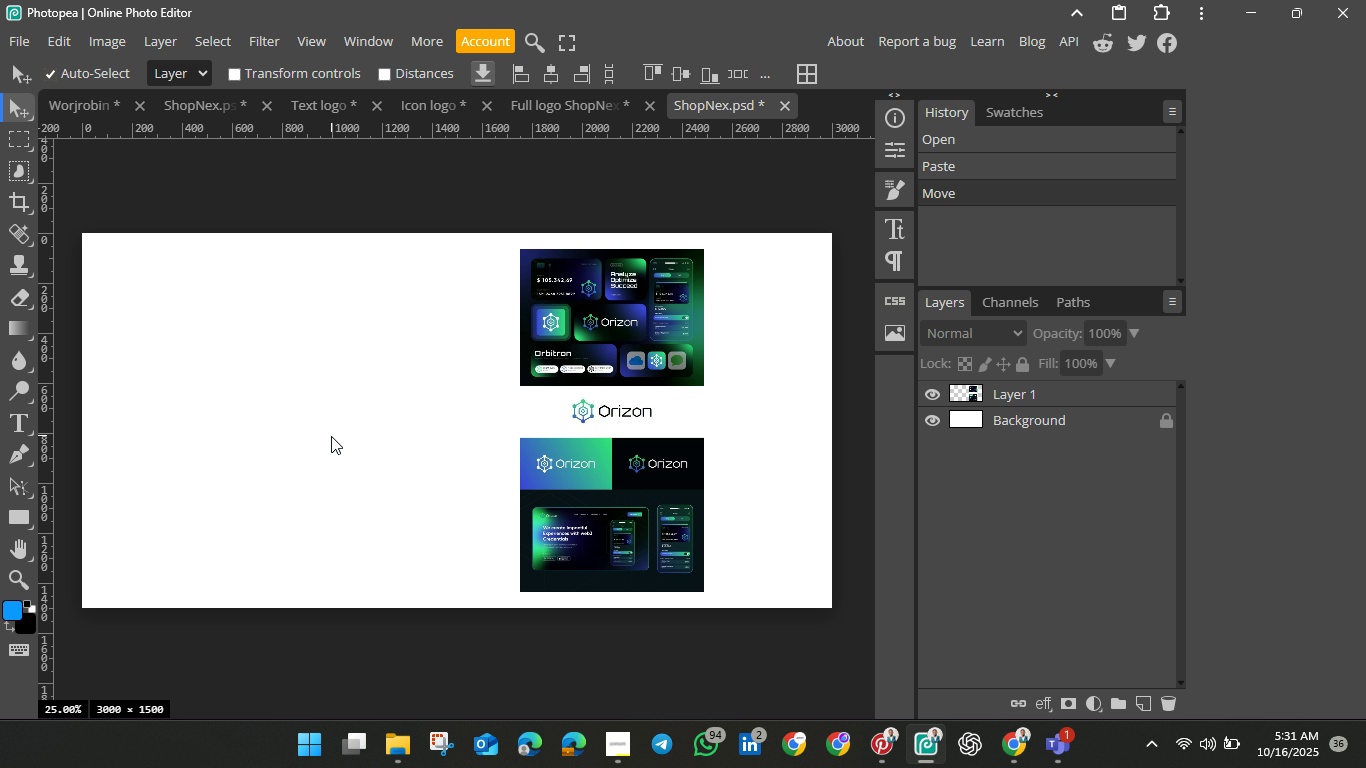 
left_click([331, 436])
 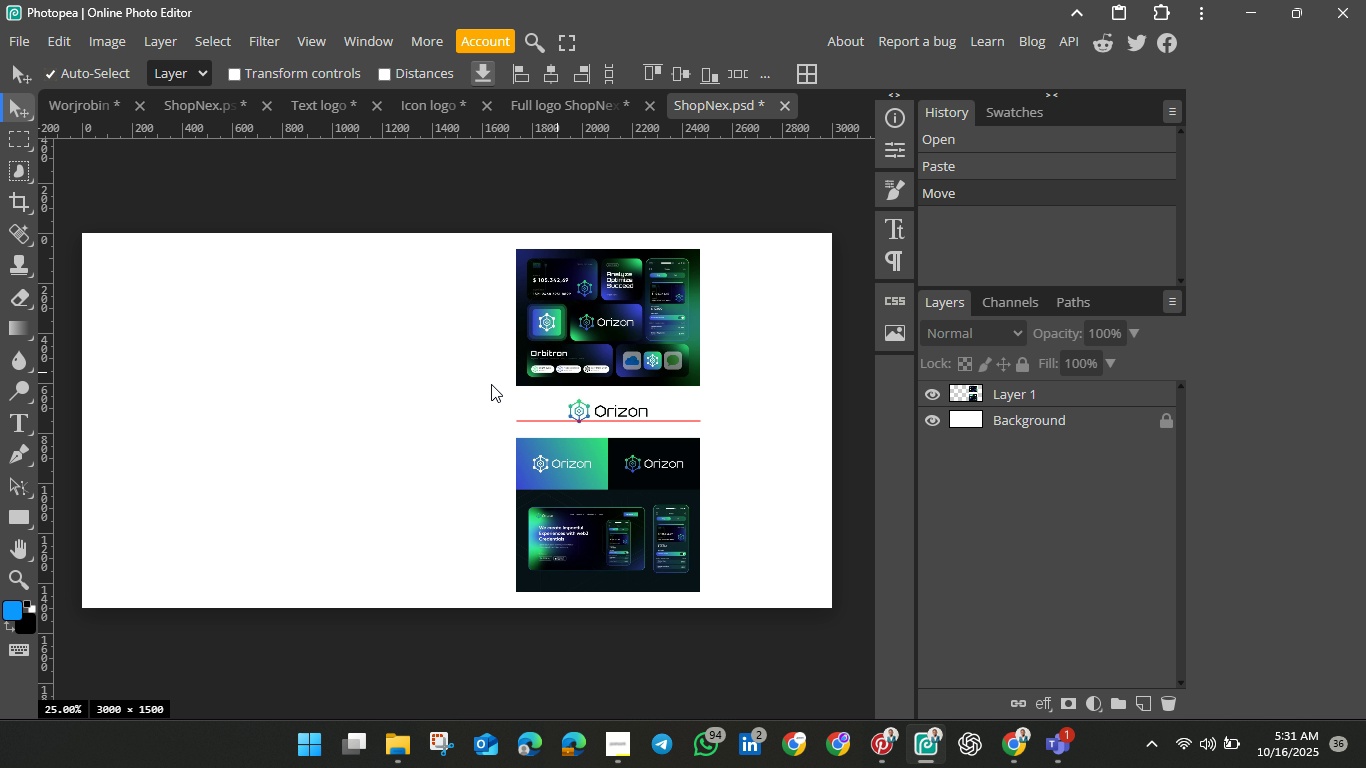 
left_click_drag(start_coordinate=[561, 374], to_coordinate=[141, 369])
 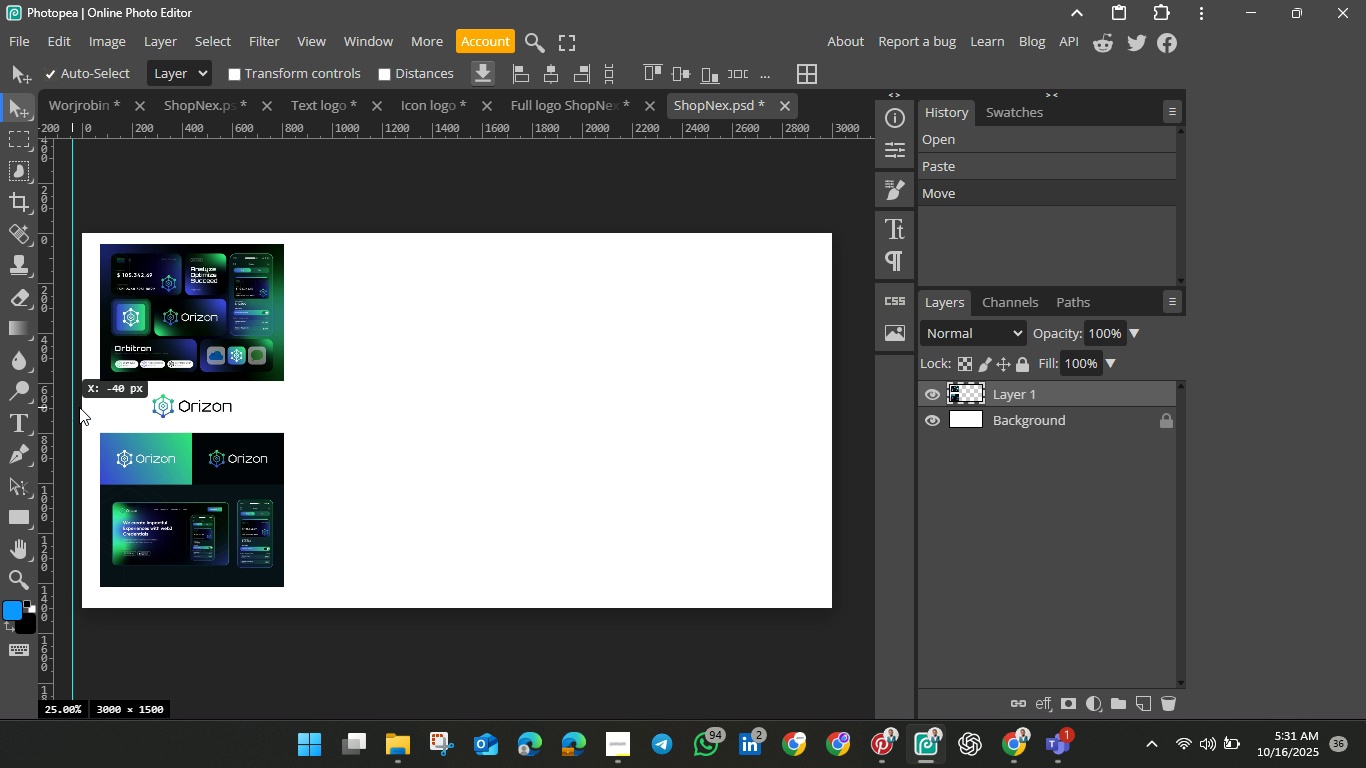 
left_click_drag(start_coordinate=[51, 411], to_coordinate=[94, 402])
 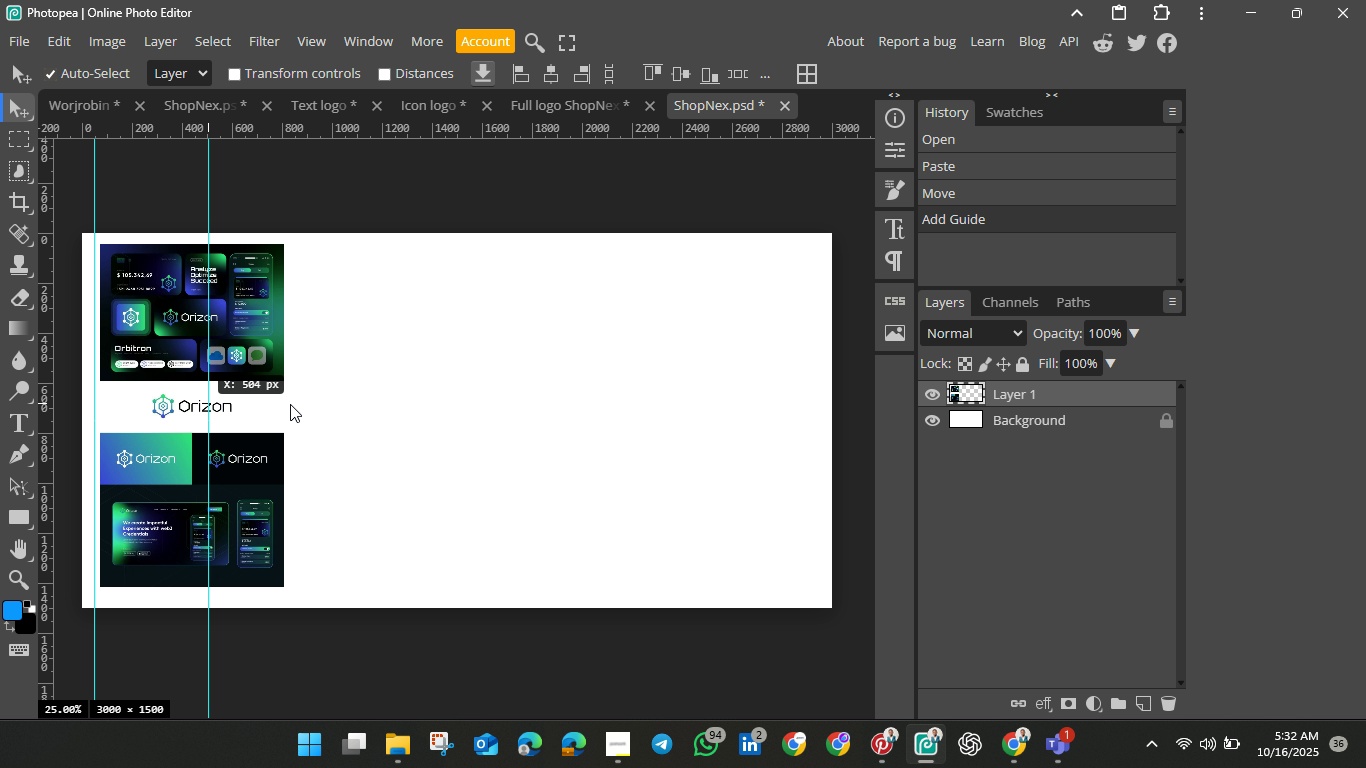 
left_click_drag(start_coordinate=[52, 408], to_coordinate=[818, 396])
 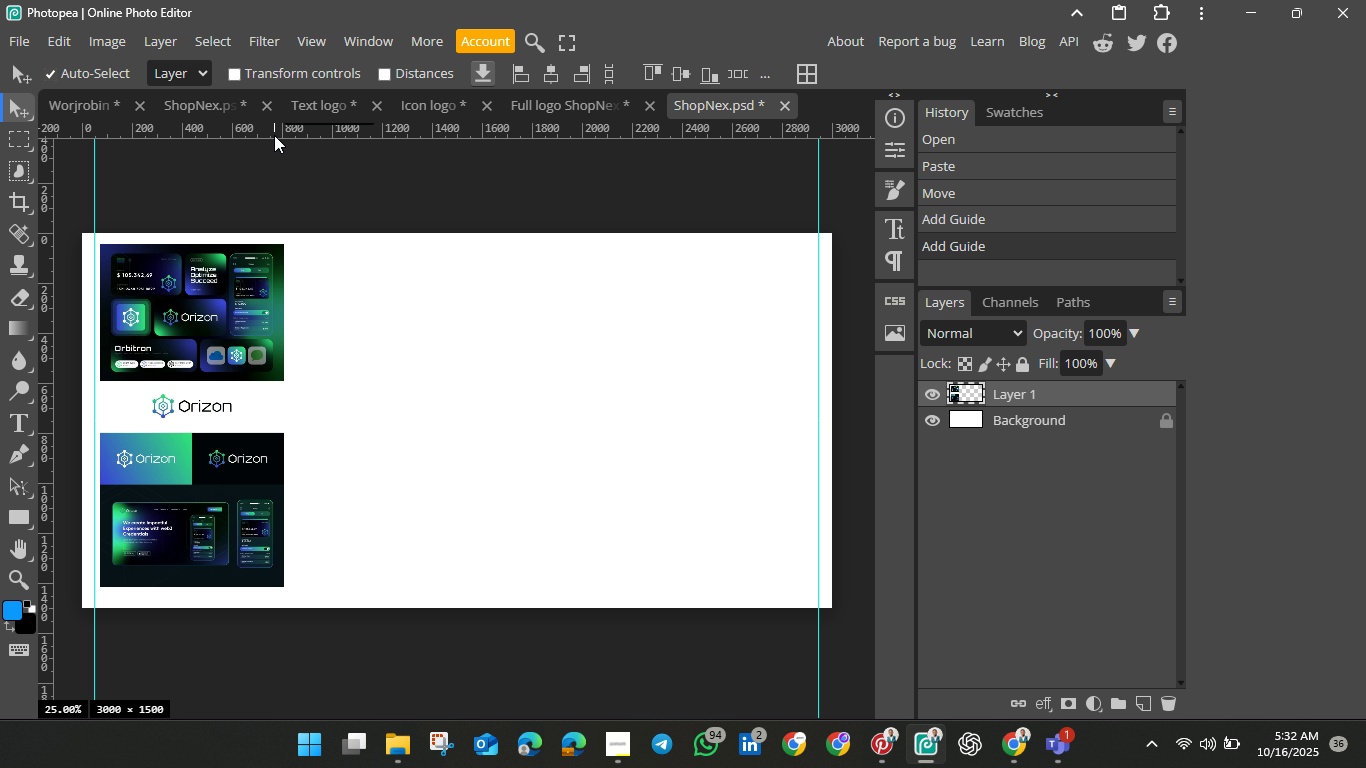 
left_click_drag(start_coordinate=[274, 135], to_coordinate=[289, 244])
 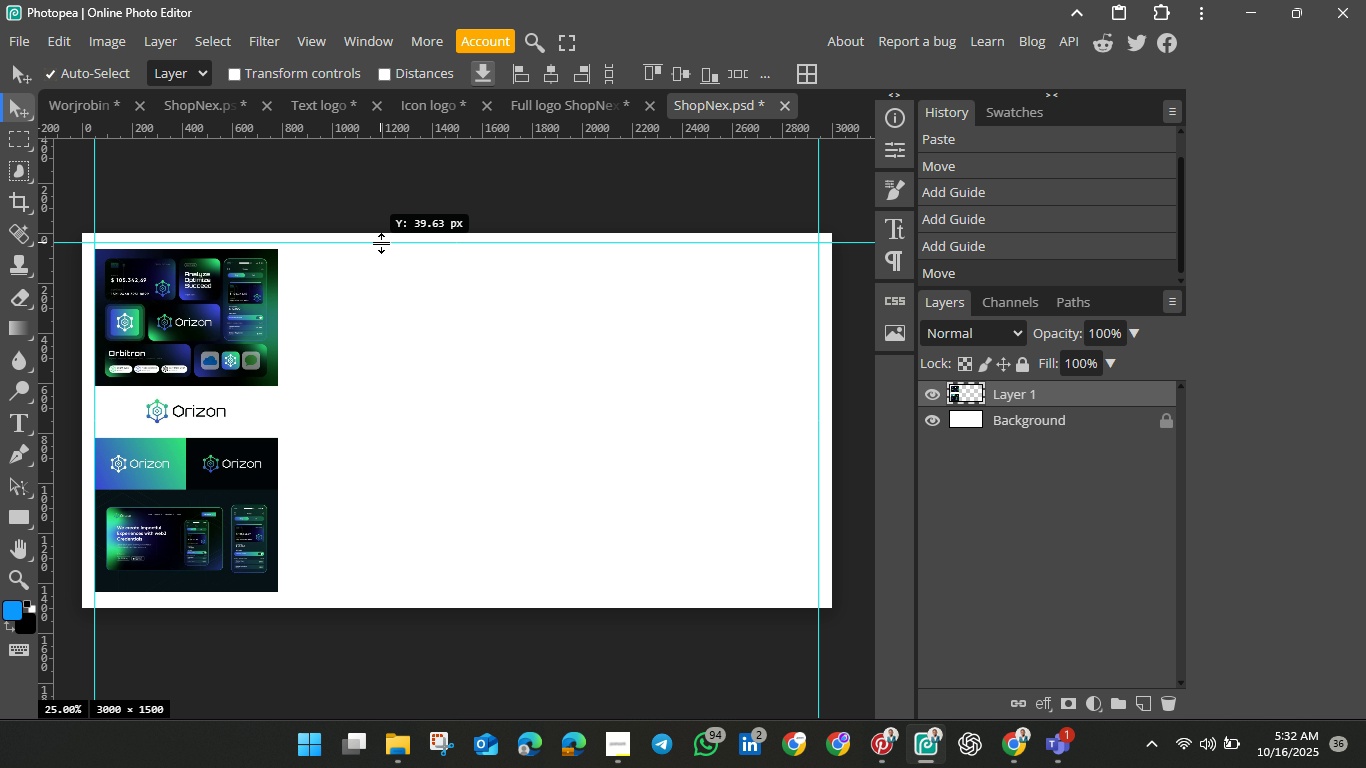 
wait(13.11)
 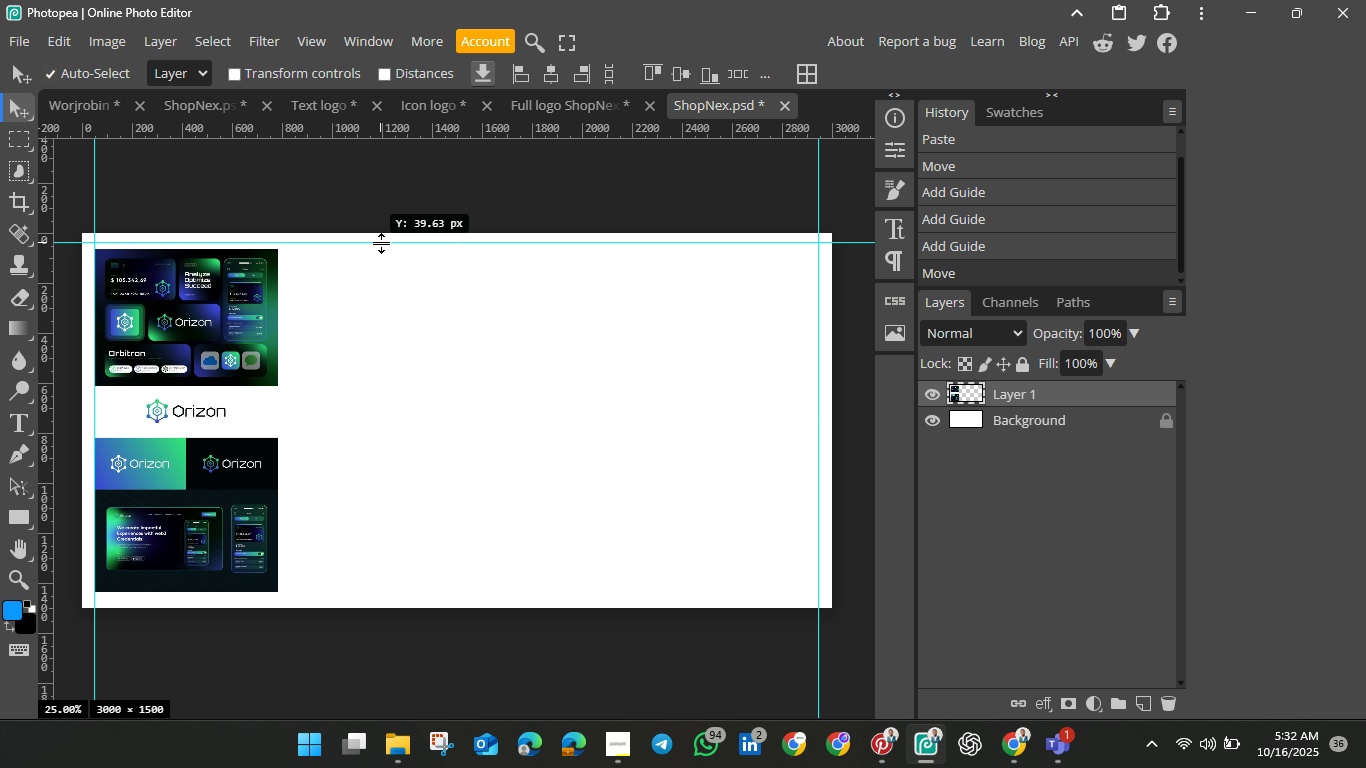 
left_click_drag(start_coordinate=[549, 133], to_coordinate=[596, 592])
 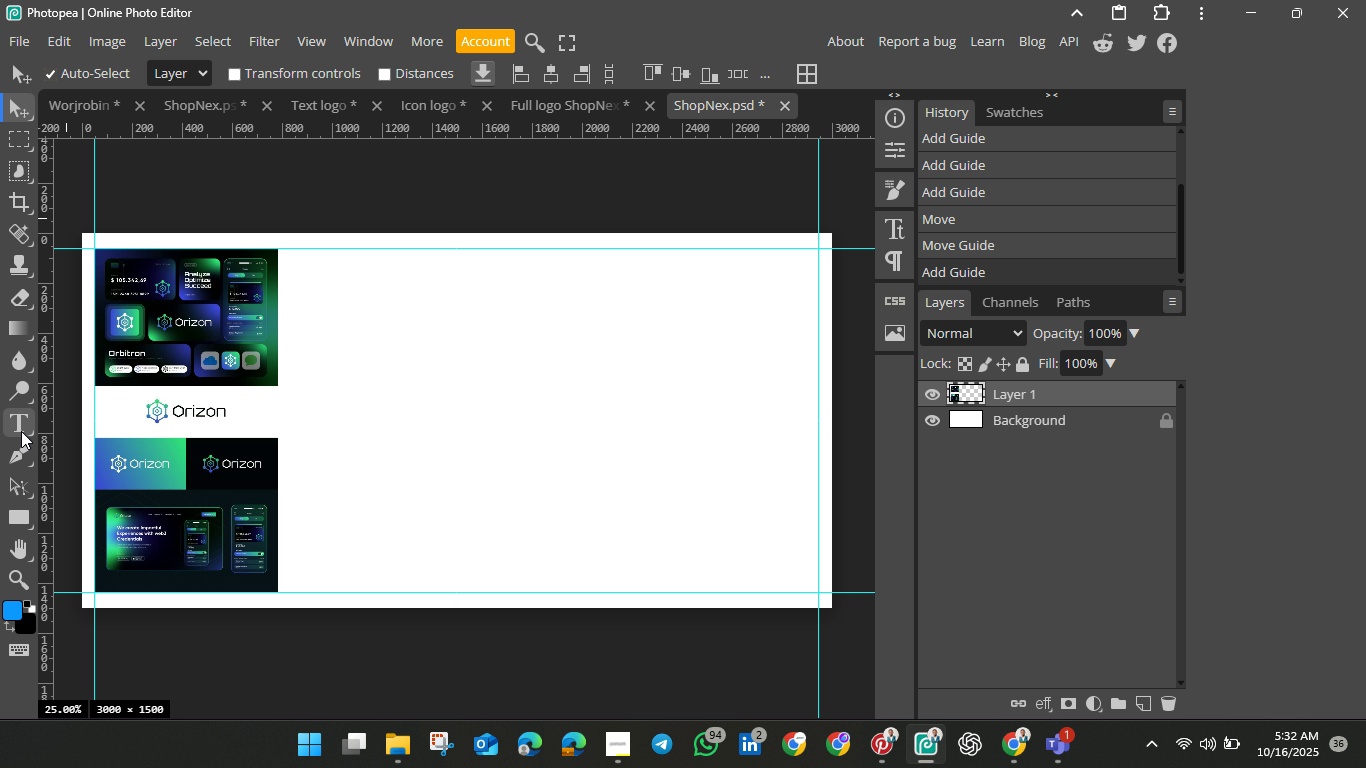 
wait(5.9)
 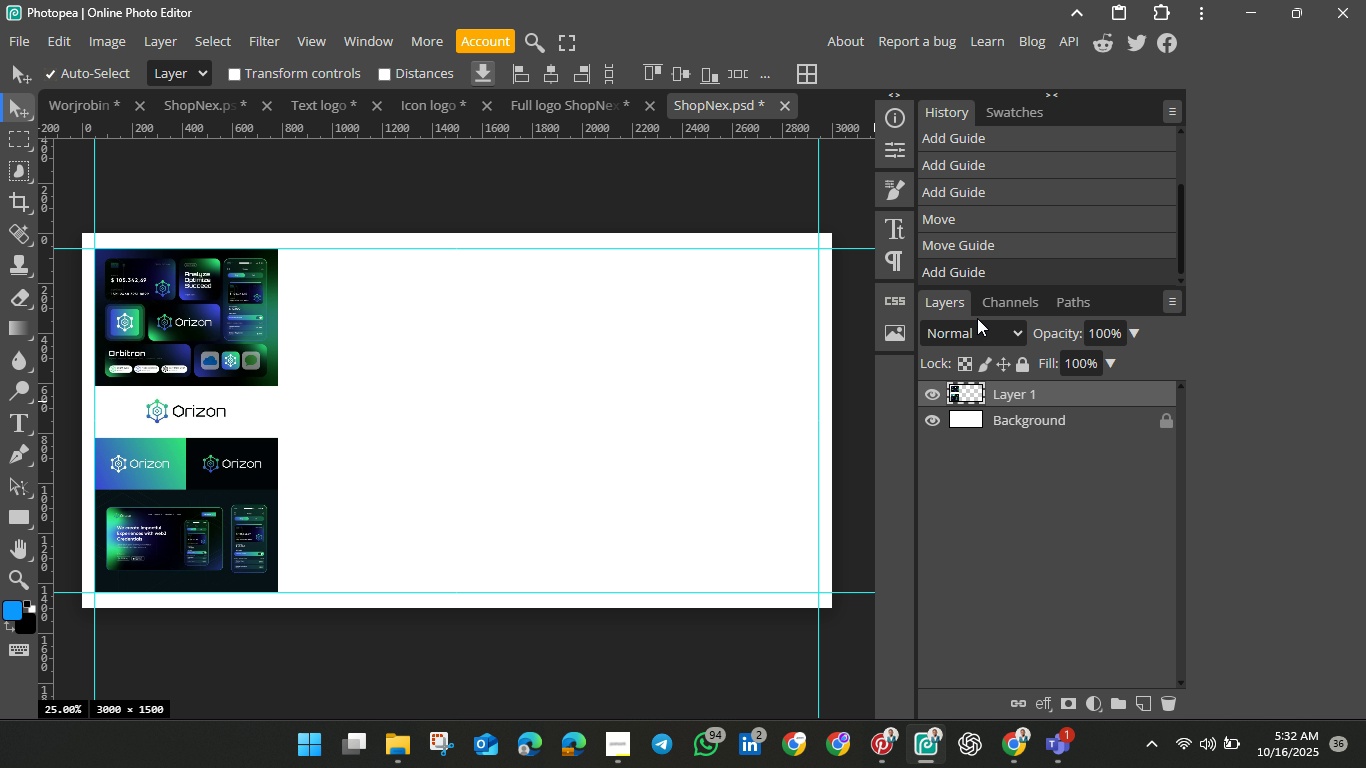 
left_click([20, 519])
 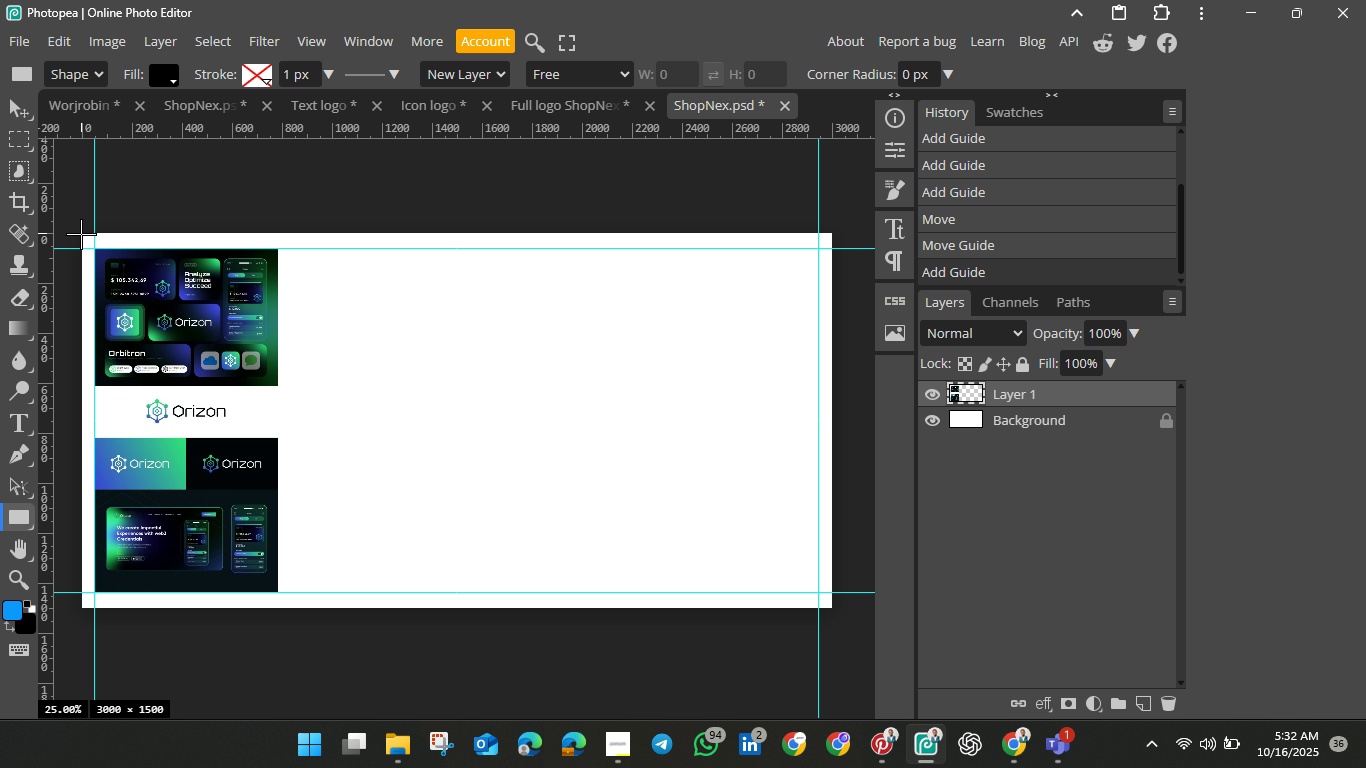 
left_click_drag(start_coordinate=[81, 234], to_coordinate=[833, 608])
 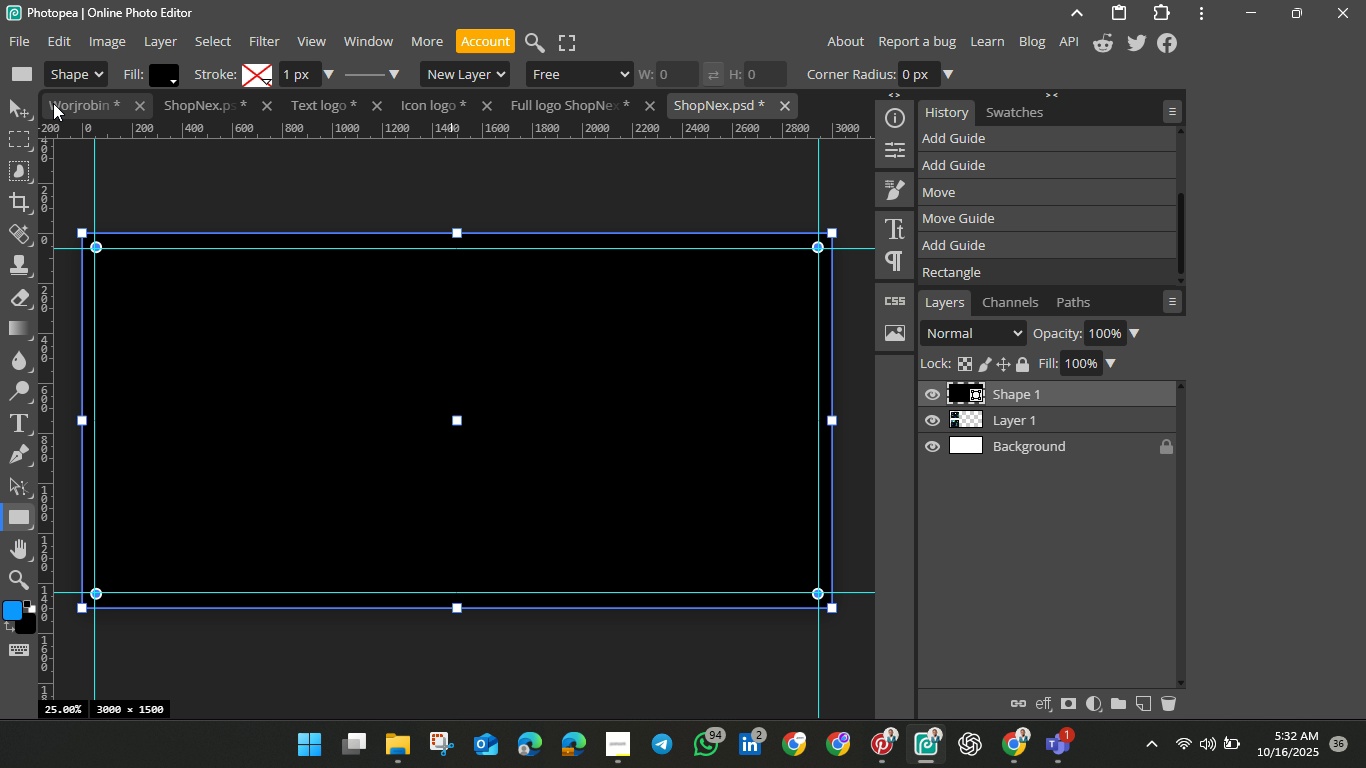 
left_click([17, 99])
 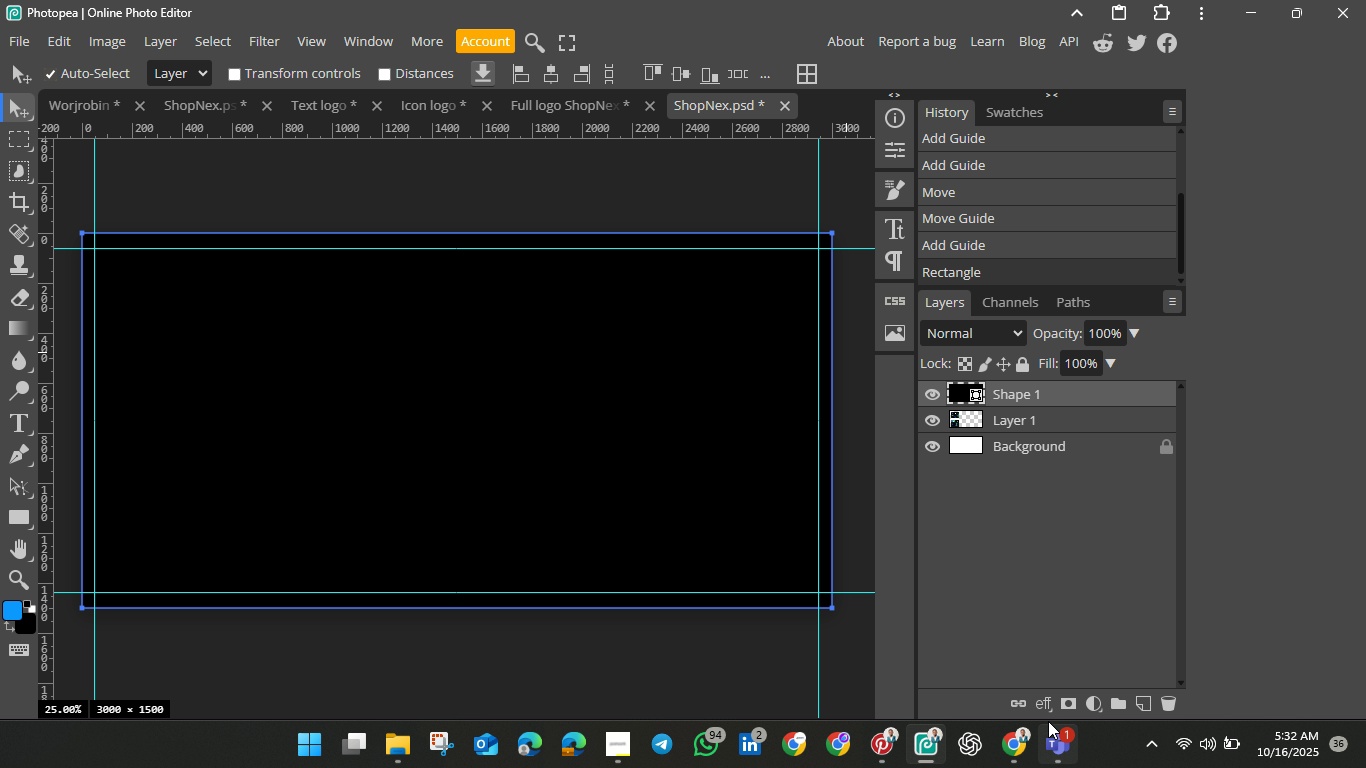 
left_click([1043, 703])
 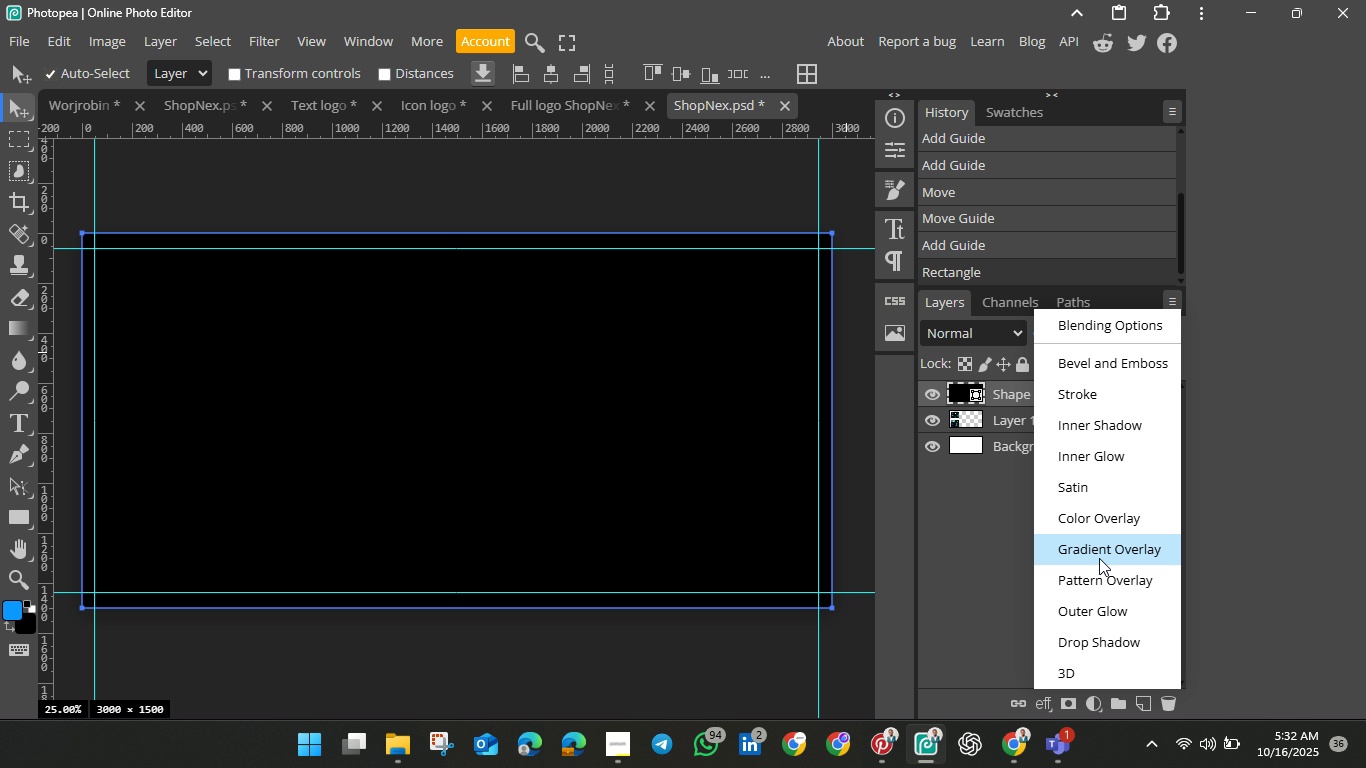 
left_click([1099, 551])
 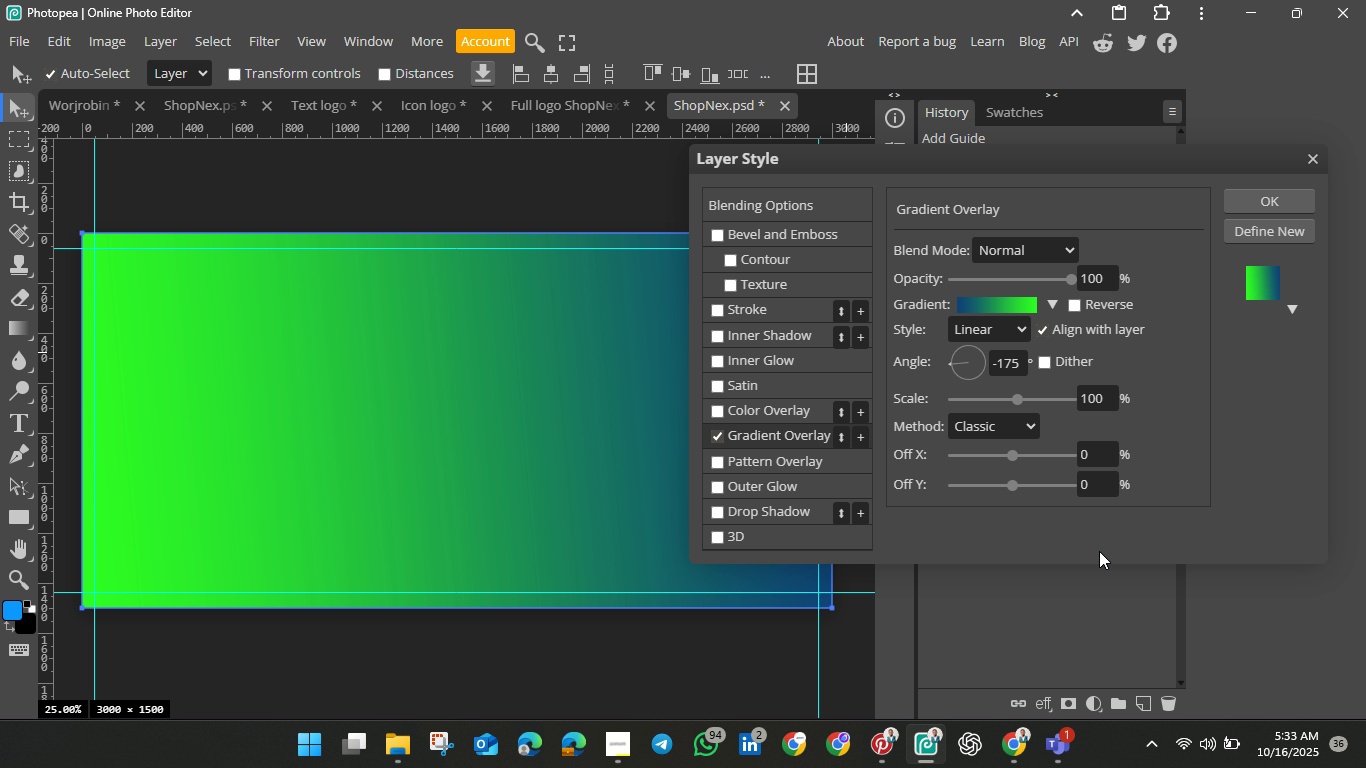 
wait(11.98)
 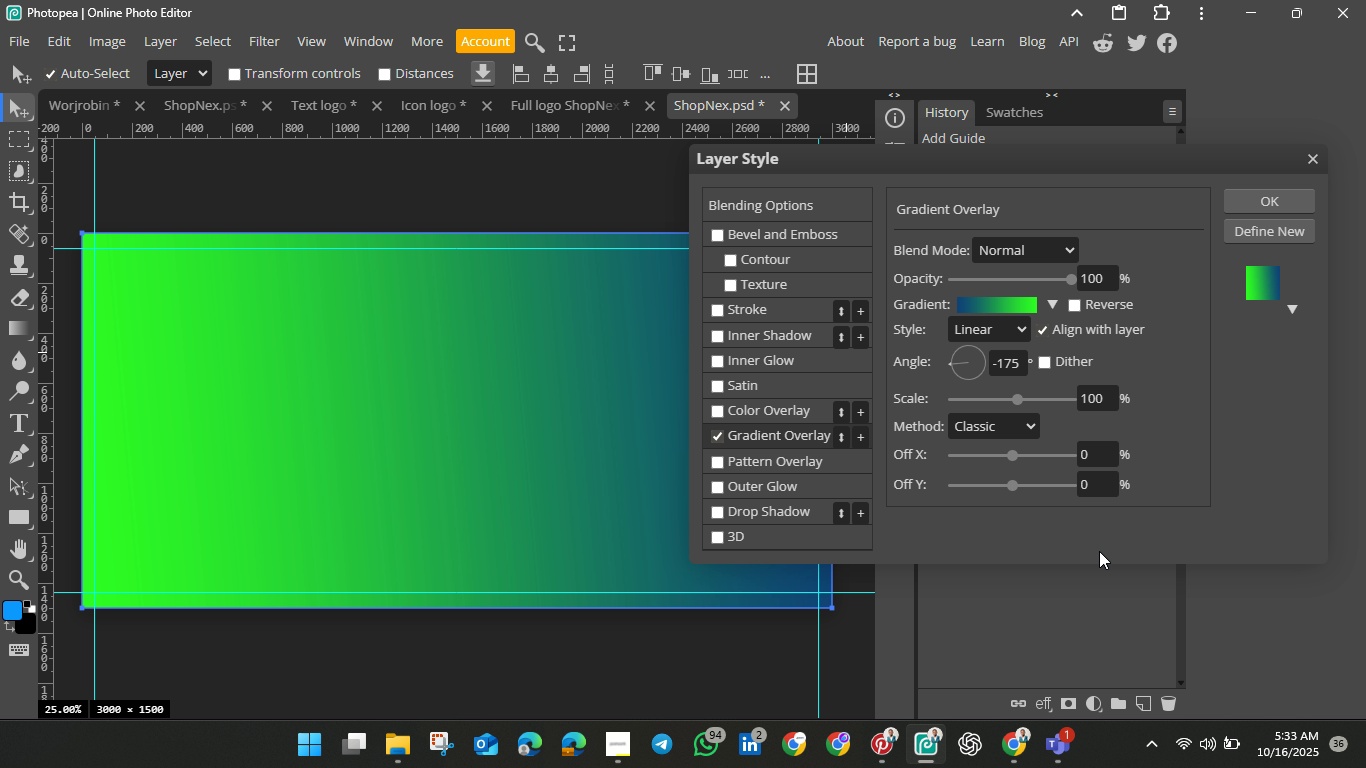 
left_click([1273, 201])
 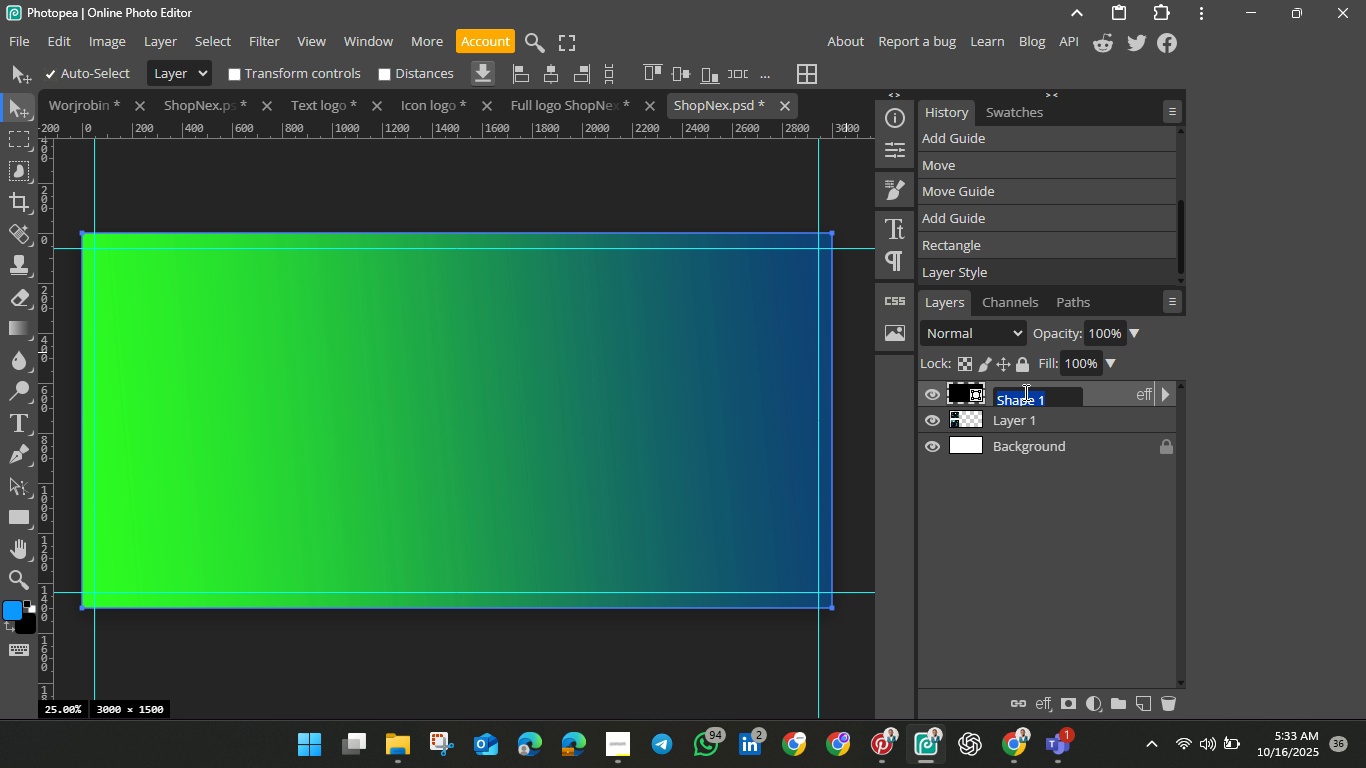 
double_click([1024, 392])
 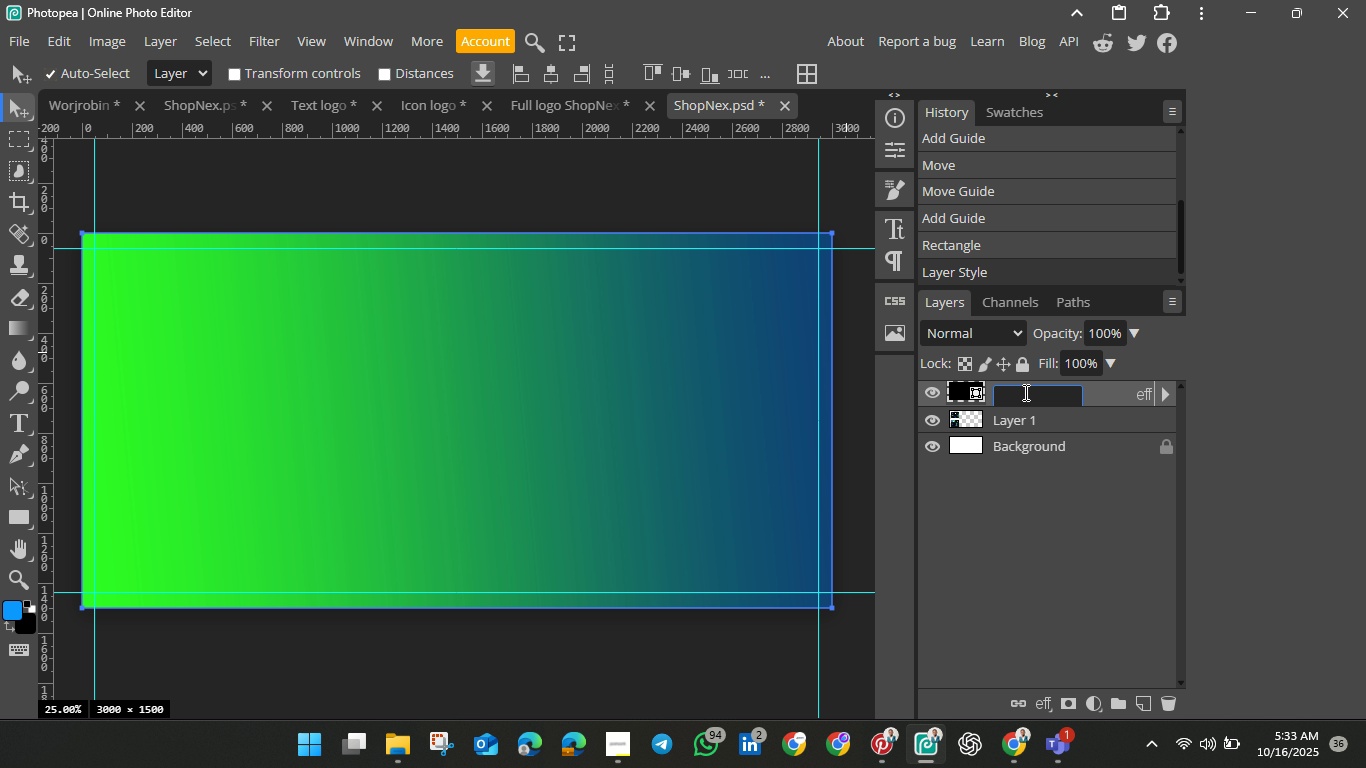 
key(Backspace)
type(Background)
 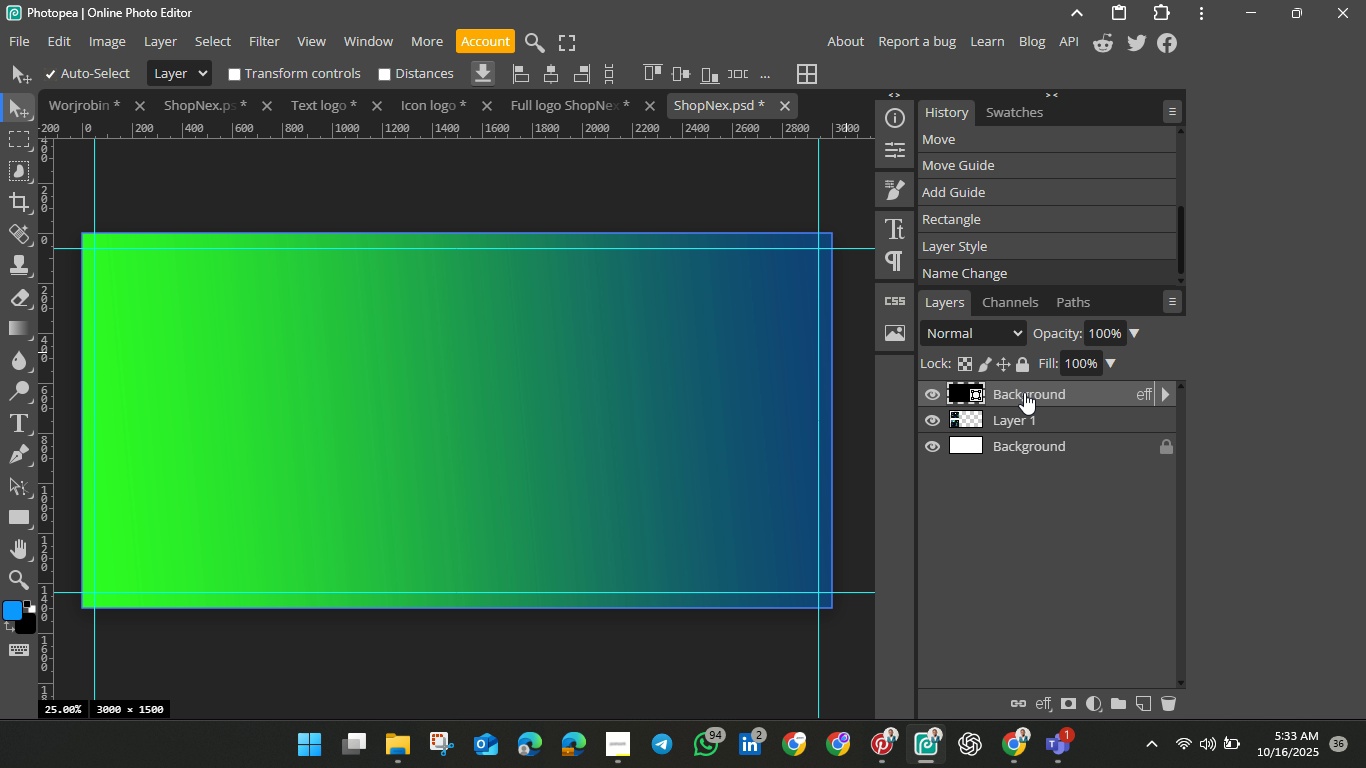 
 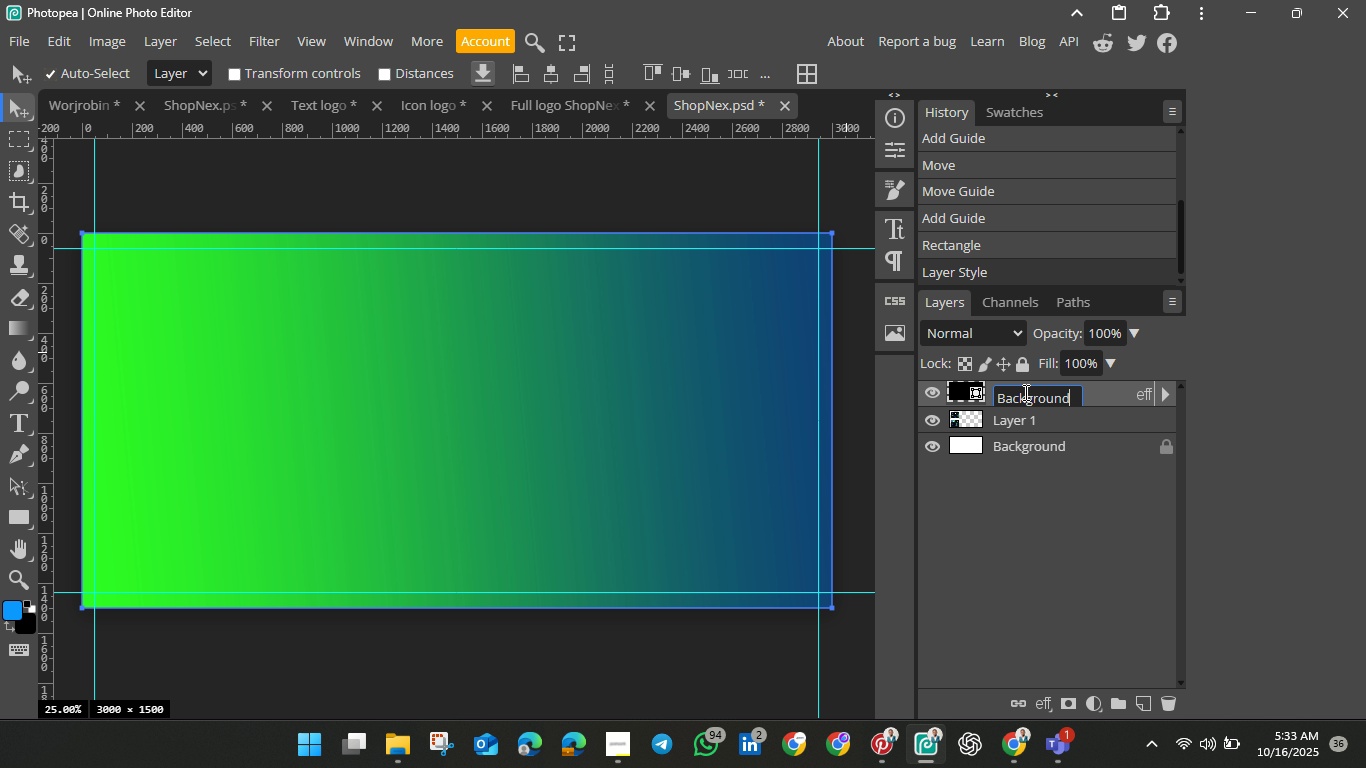 
hold_key(key=Enter, duration=0.34)
 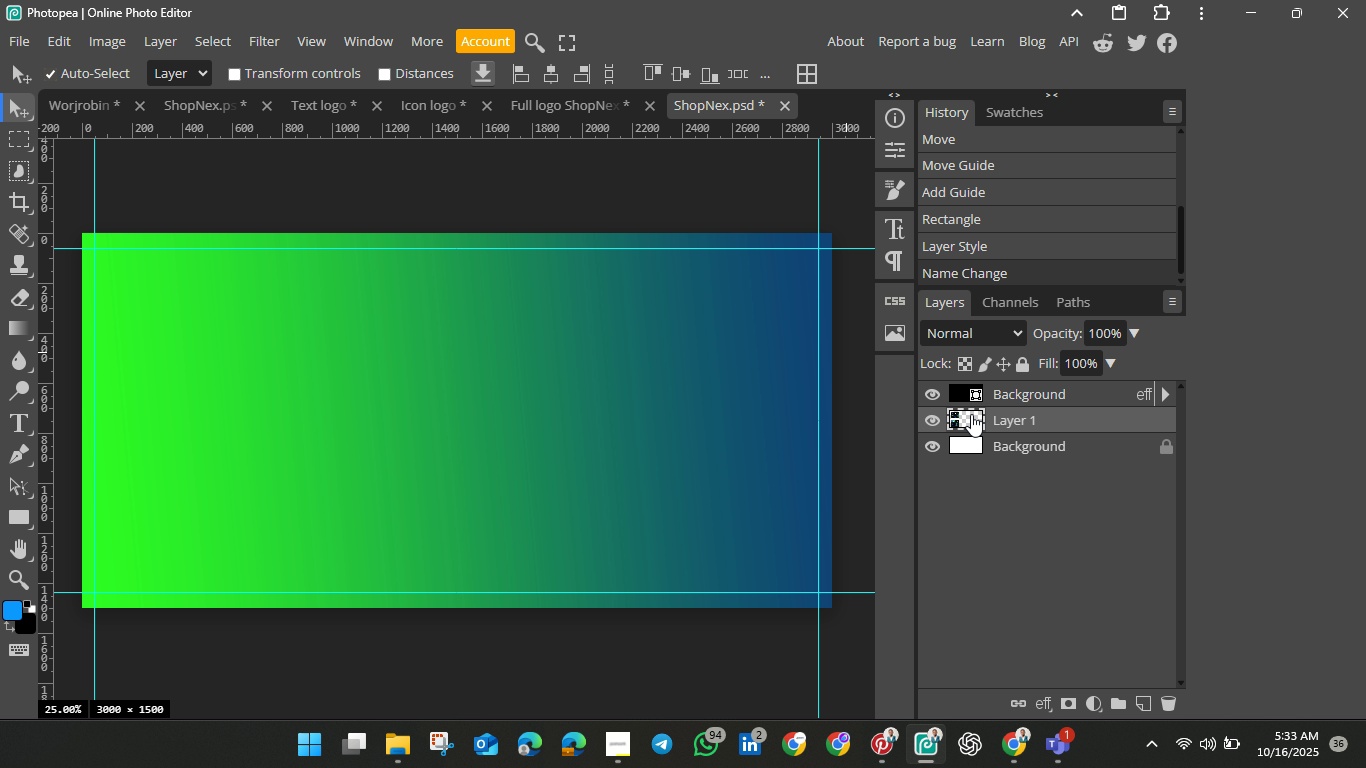 
left_click_drag(start_coordinate=[971, 412], to_coordinate=[972, 390])
 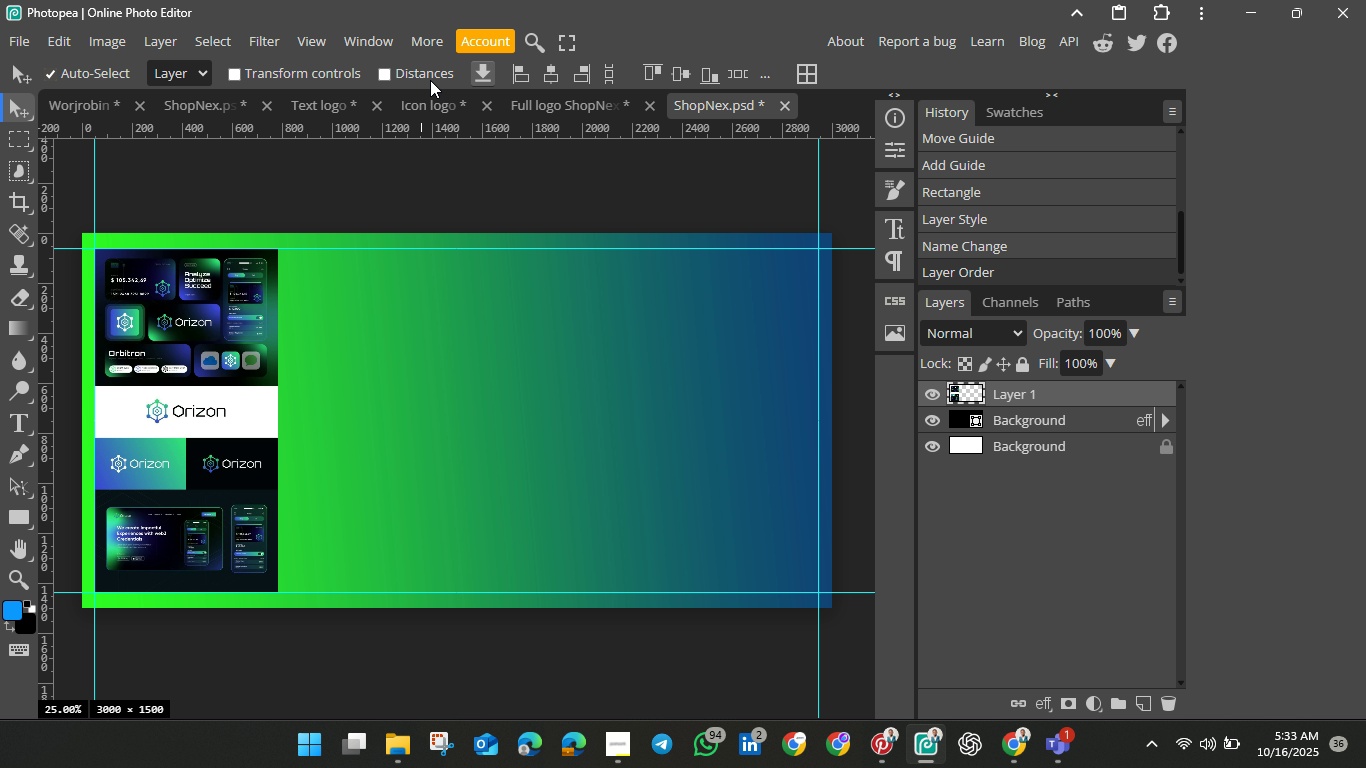 
wait(8.49)
 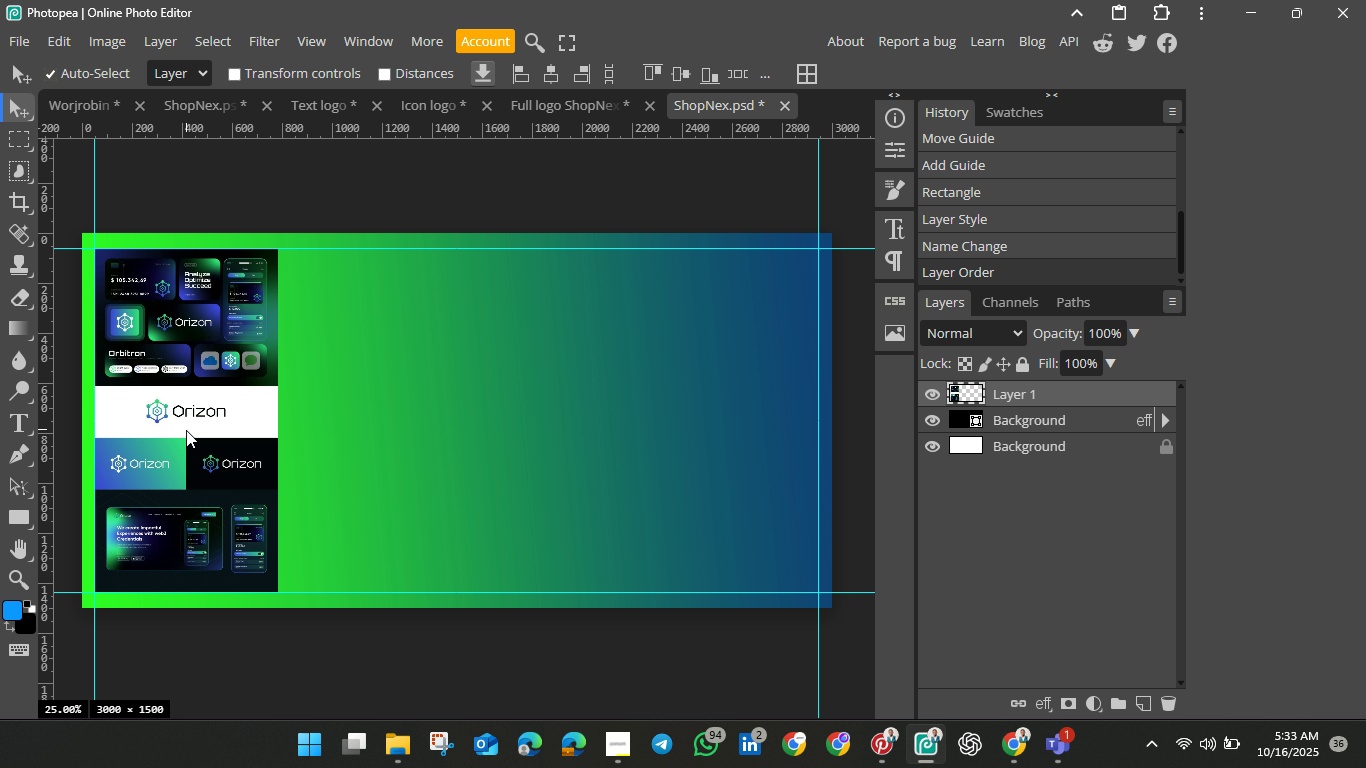 
left_click([572, 108])
 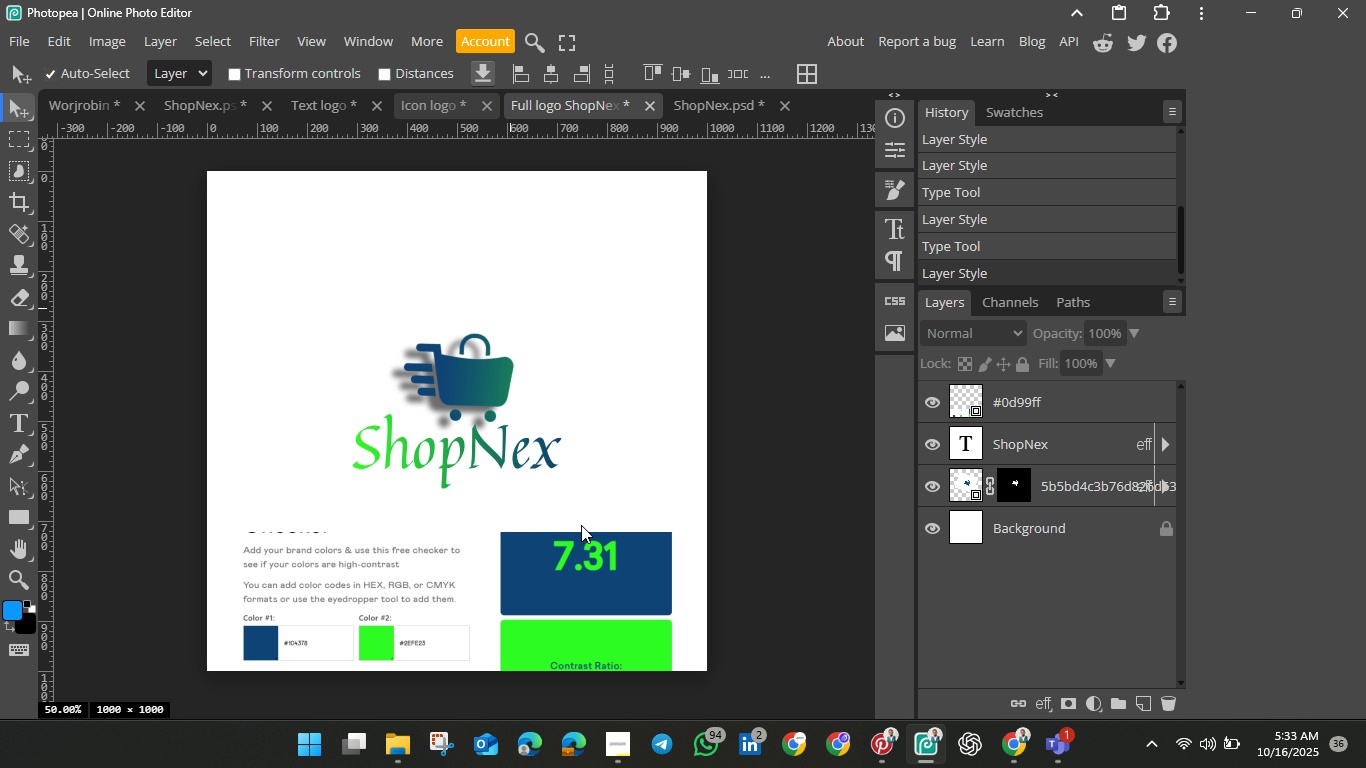 
wait(5.32)
 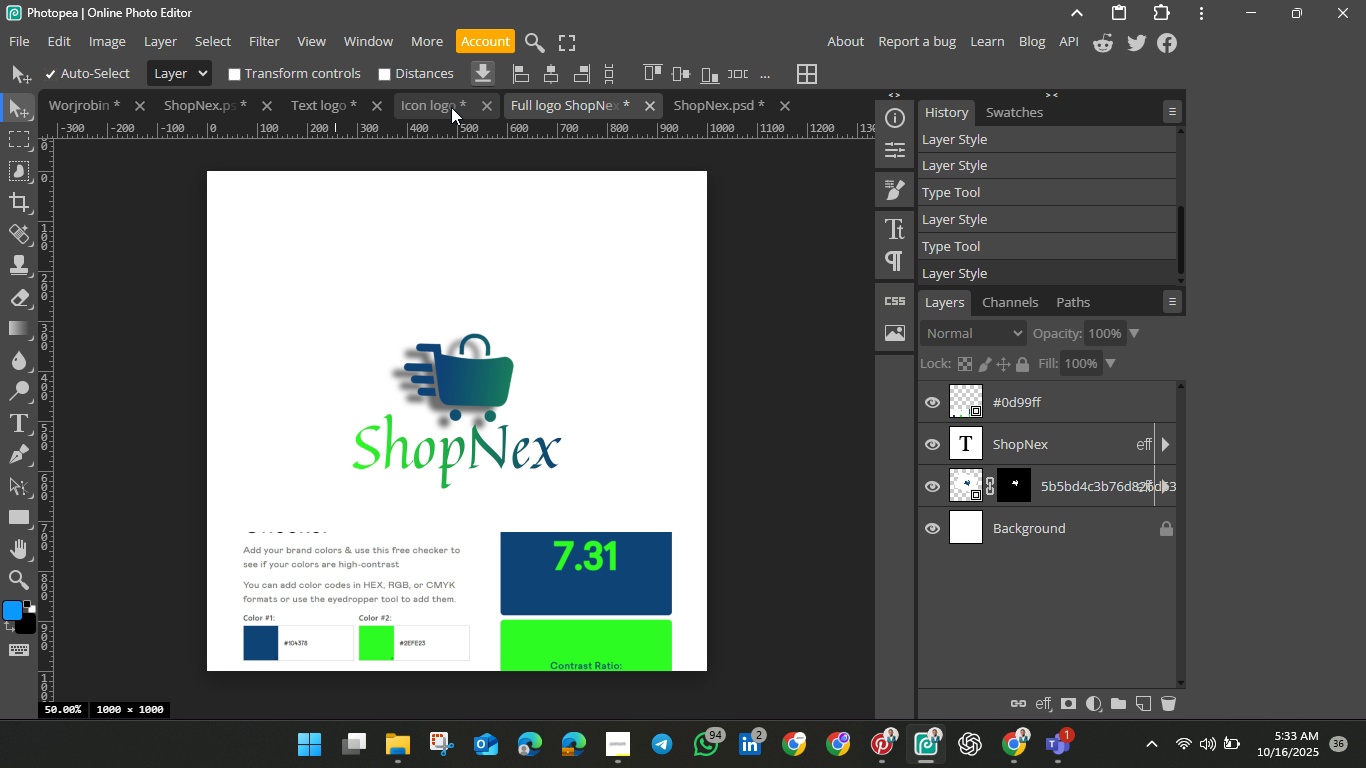 
left_click([530, 607])
 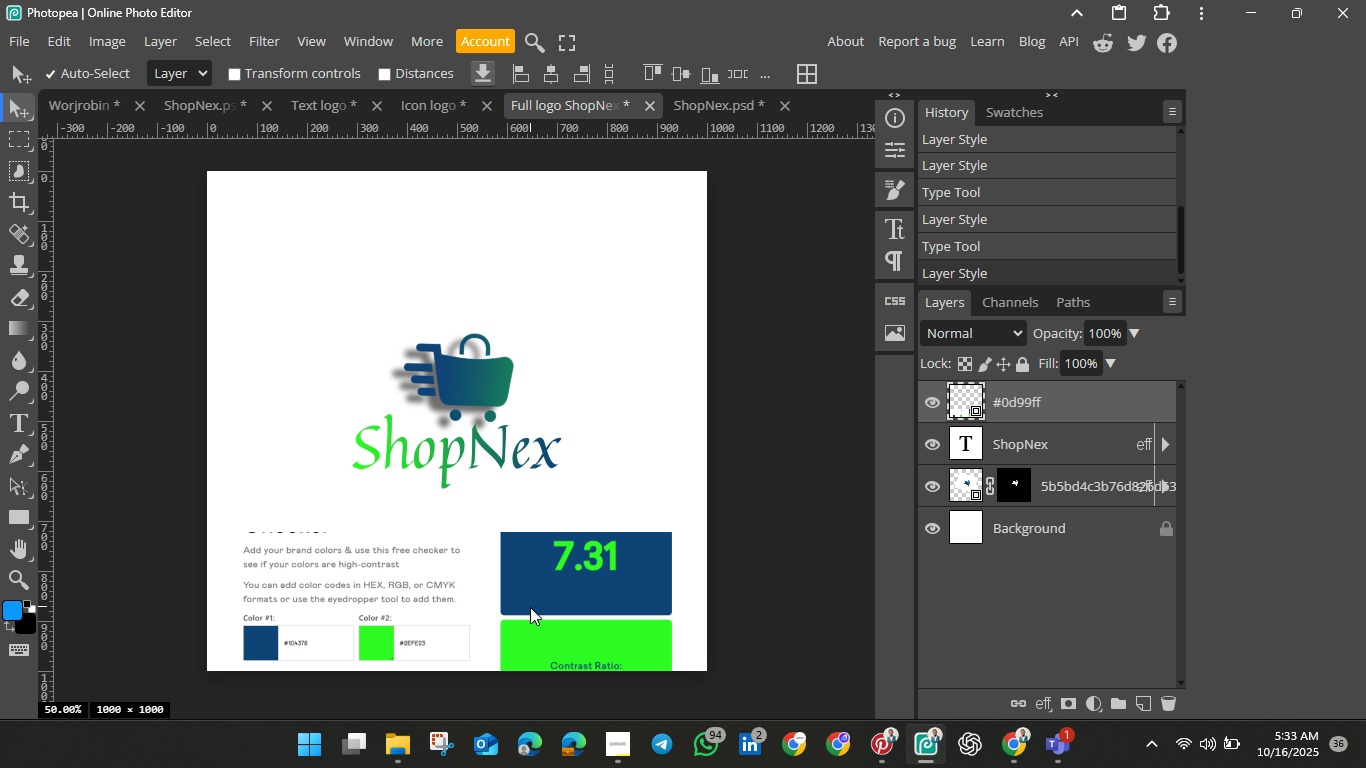 
key(Control+C)
 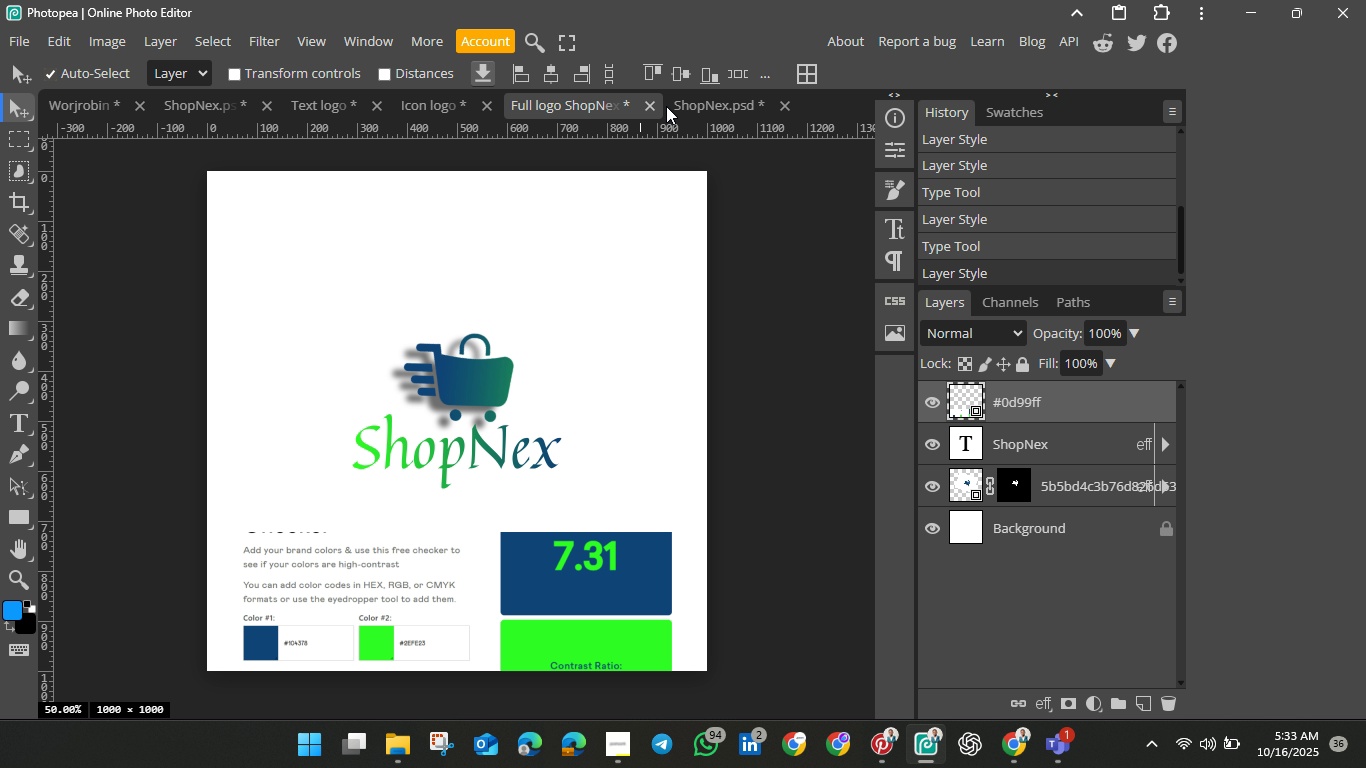 
left_click([695, 95])
 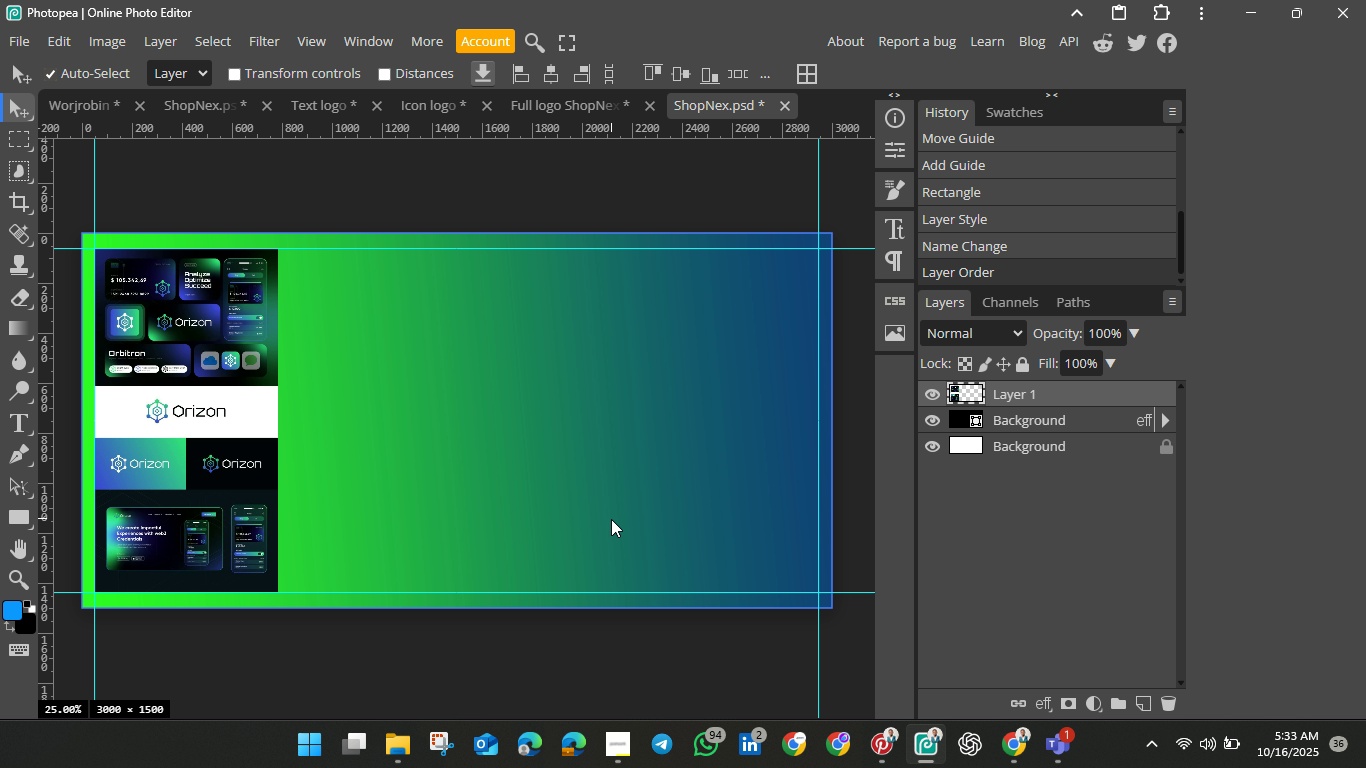 
left_click([611, 519])
 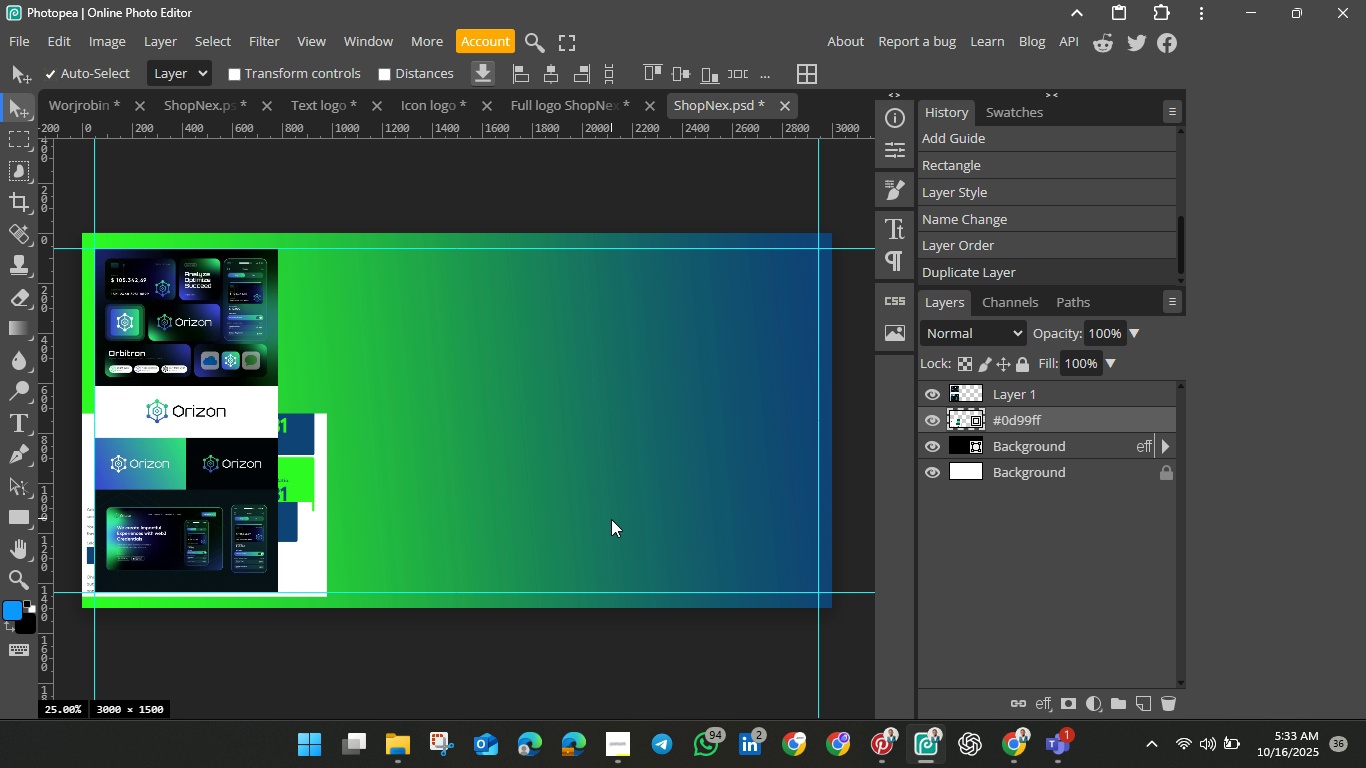 
key(Control+V)
 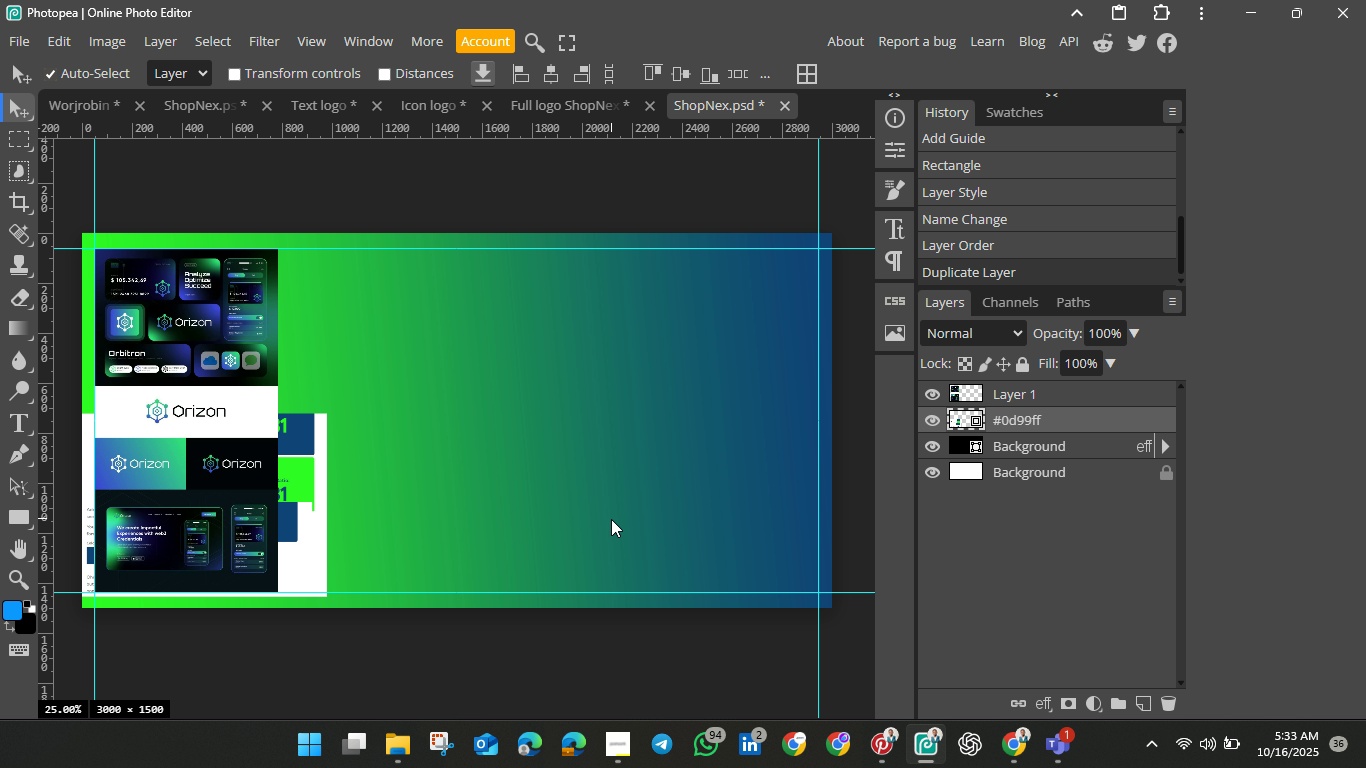 
left_click_drag(start_coordinate=[311, 487], to_coordinate=[765, 453])
 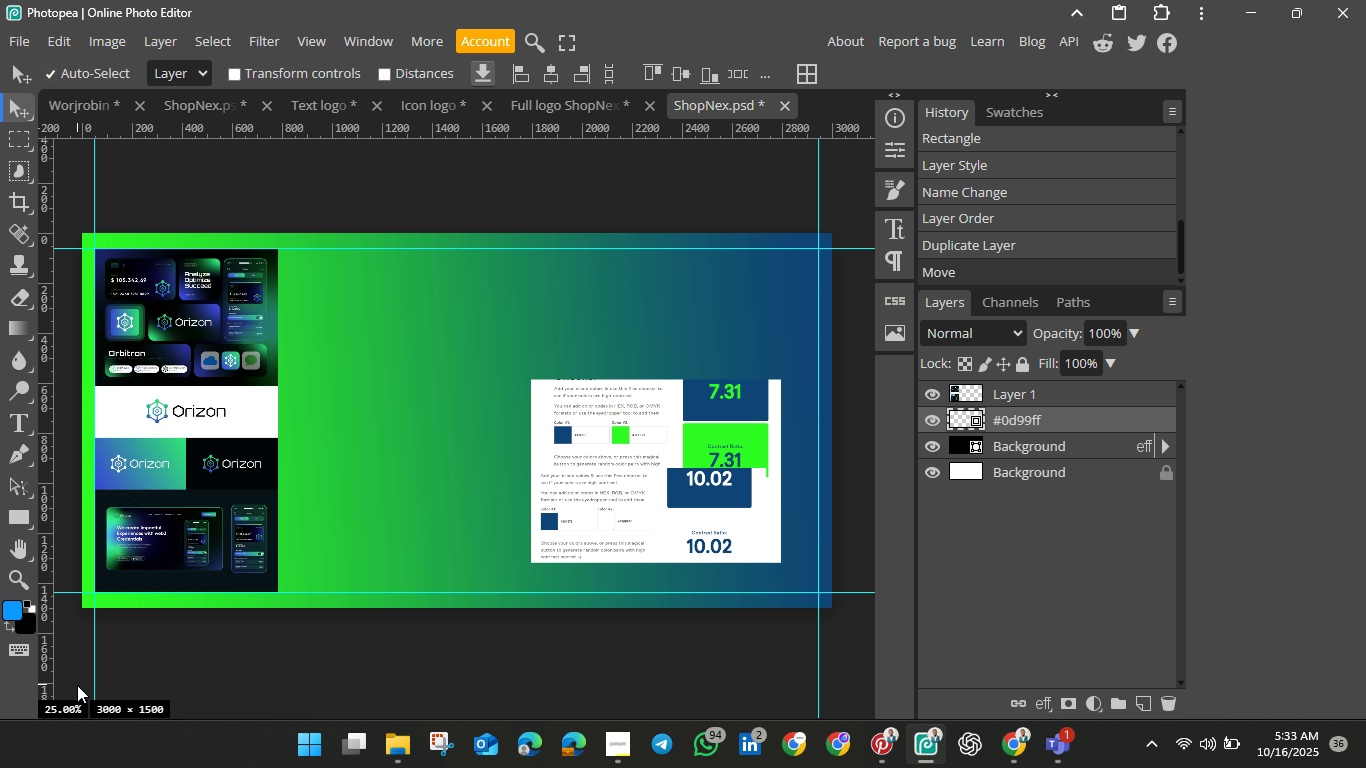 
wait(11.21)
 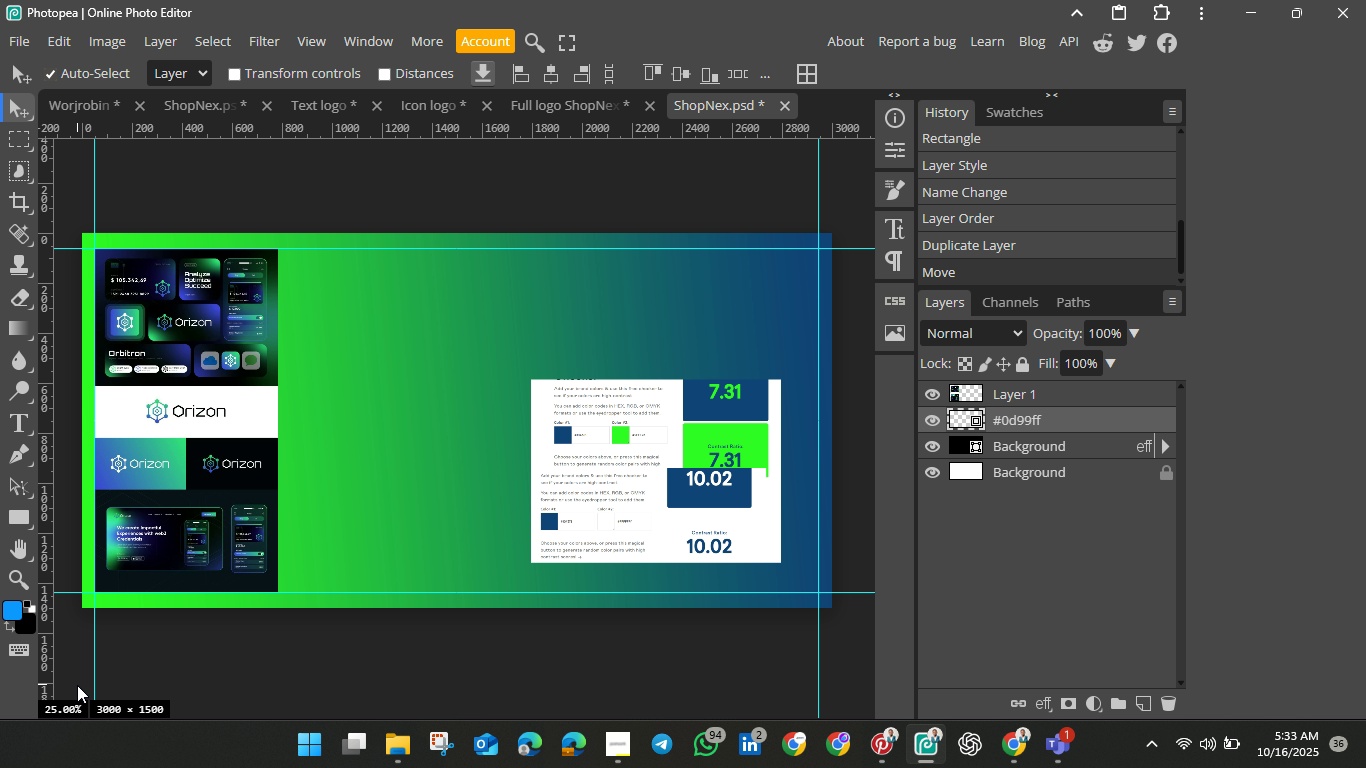 
left_click([17, 517])
 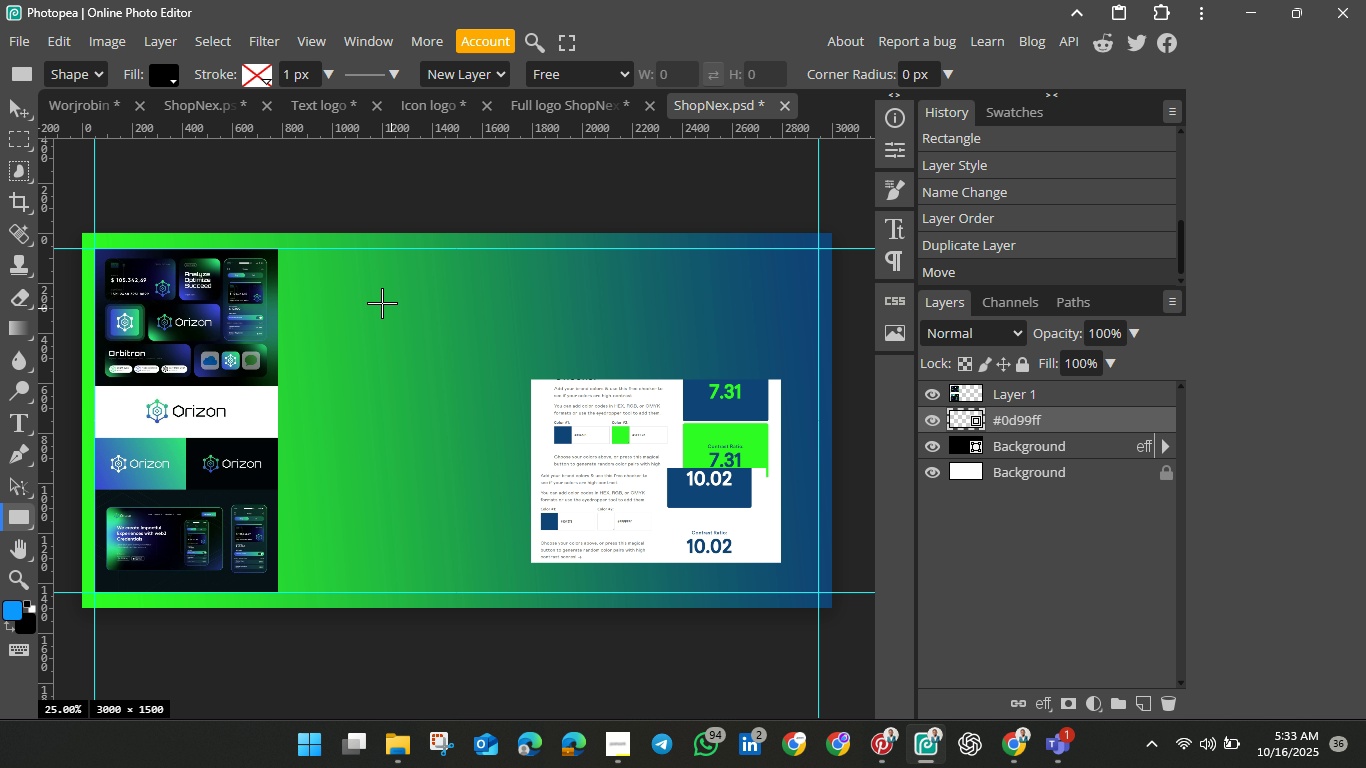 
mouse_move([343, 292])
 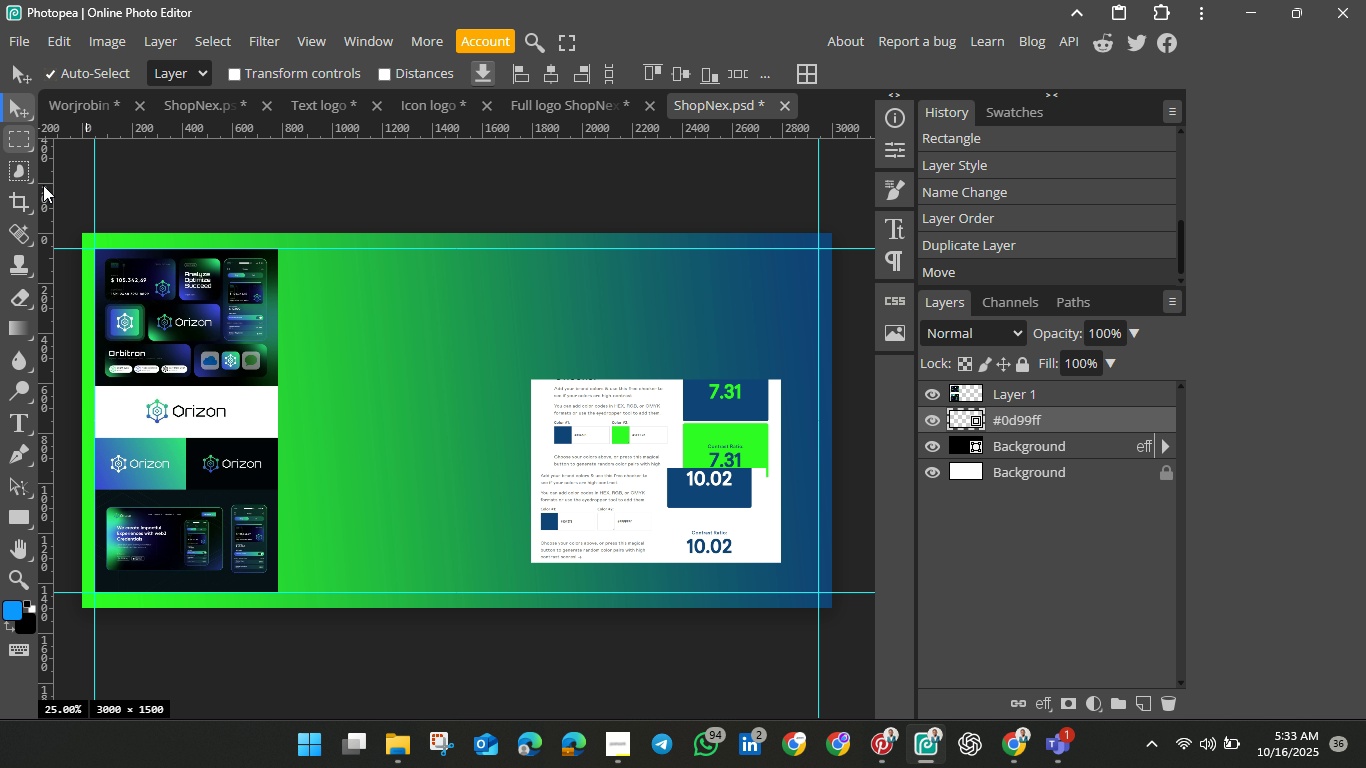 
left_click([15, 112])
 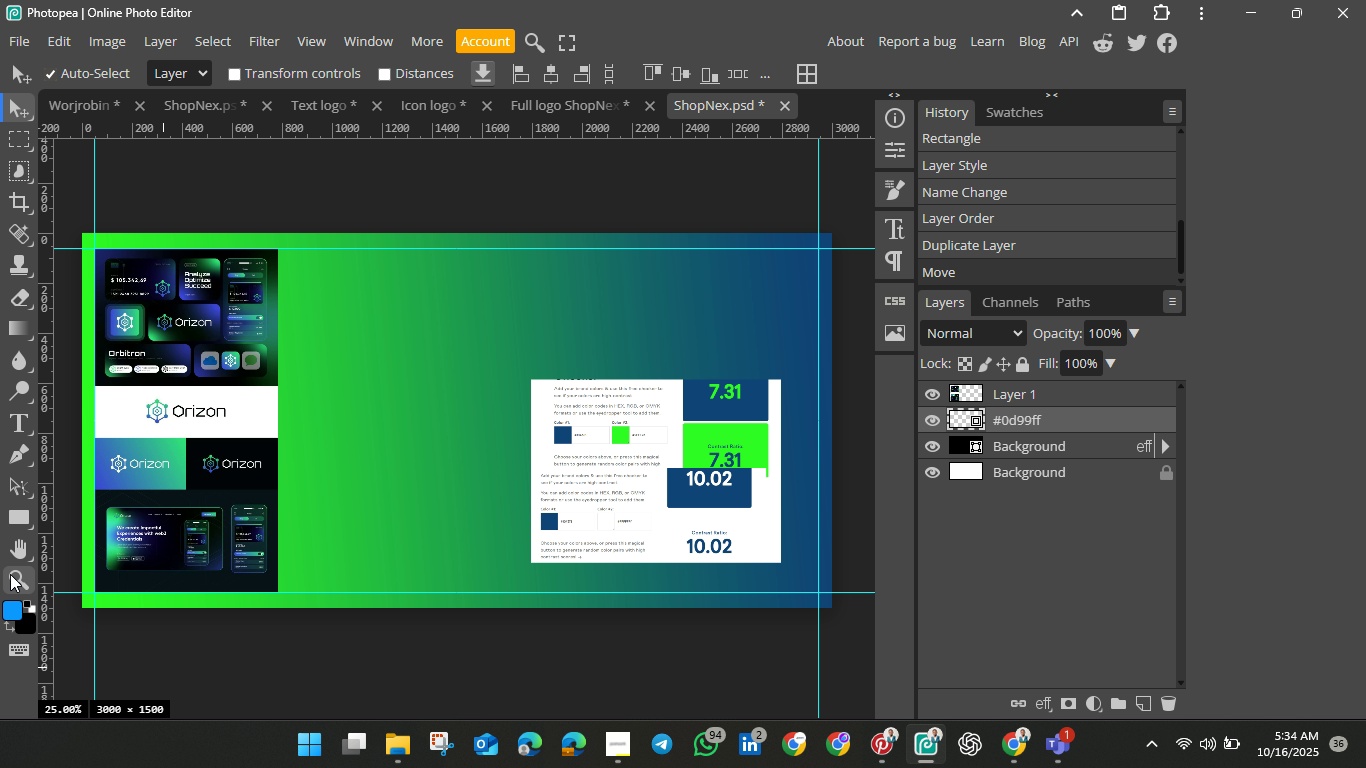 
left_click([10, 574])
 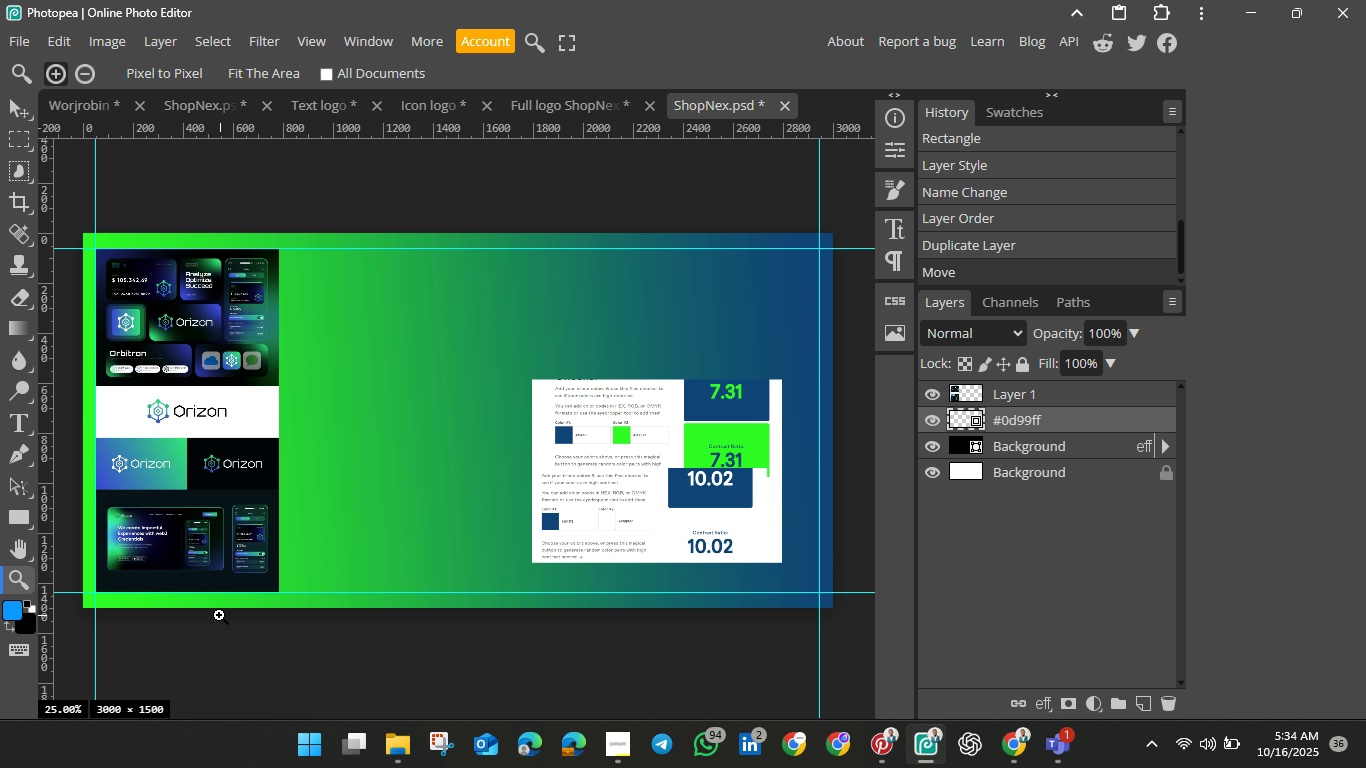 
left_click_drag(start_coordinate=[220, 627], to_coordinate=[310, 712])
 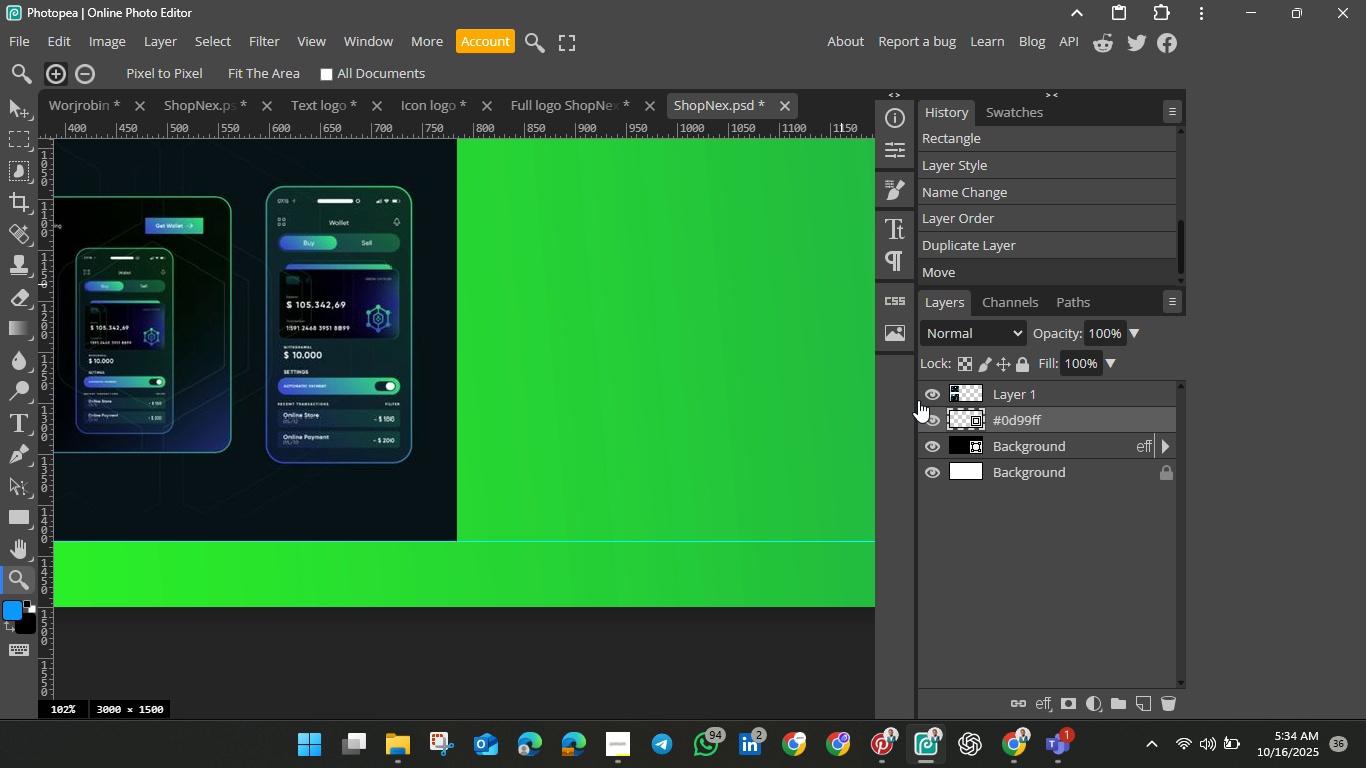 
wait(7.86)
 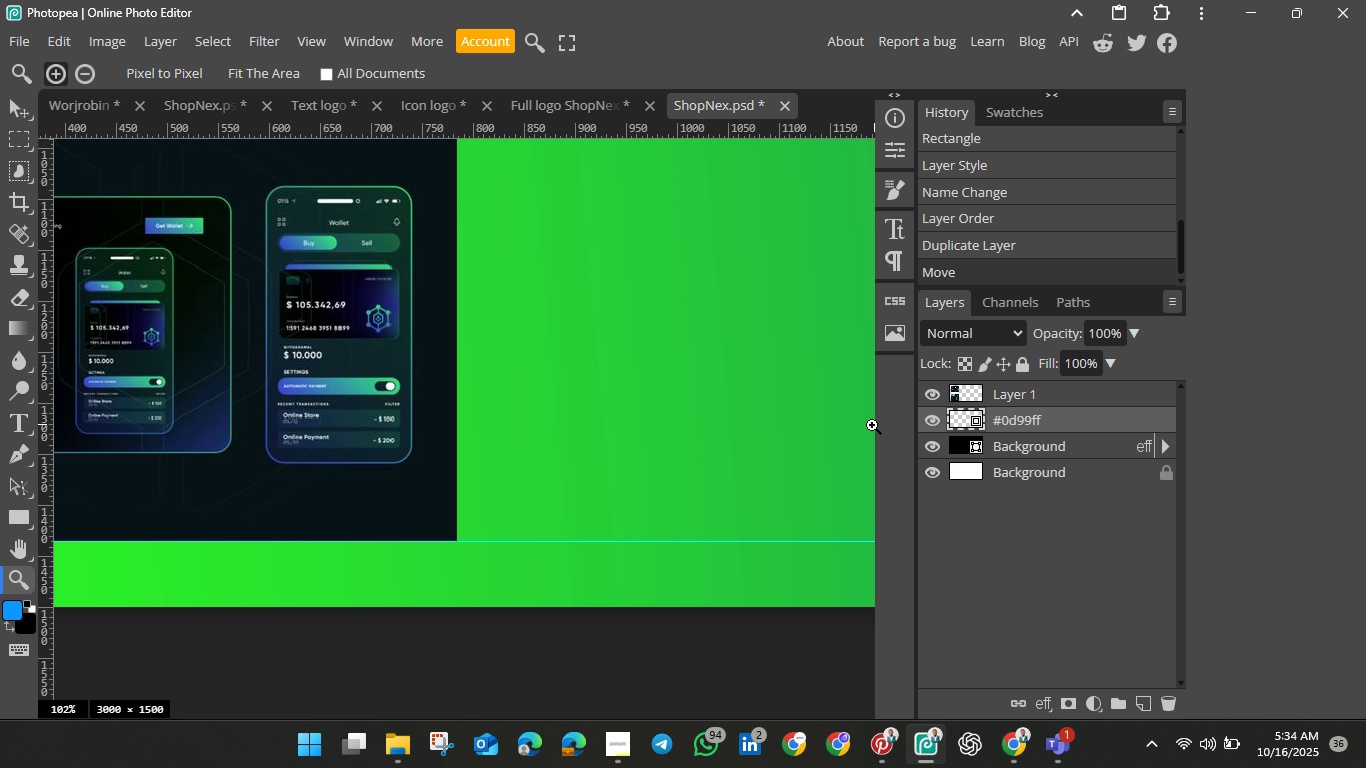 
left_click_drag(start_coordinate=[915, 401], to_coordinate=[1043, 402])
 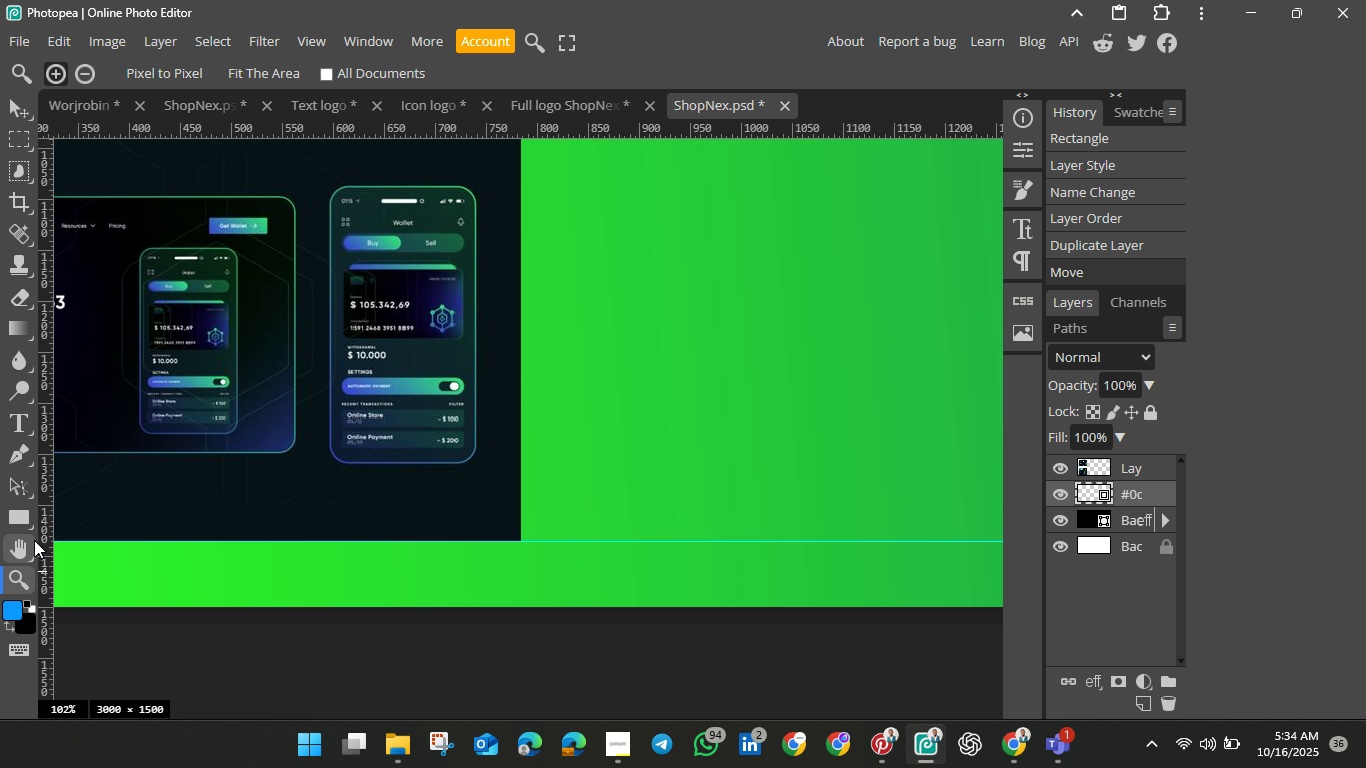 
scroll: coordinate [65, 542], scroll_direction: up, amount: 2.0
 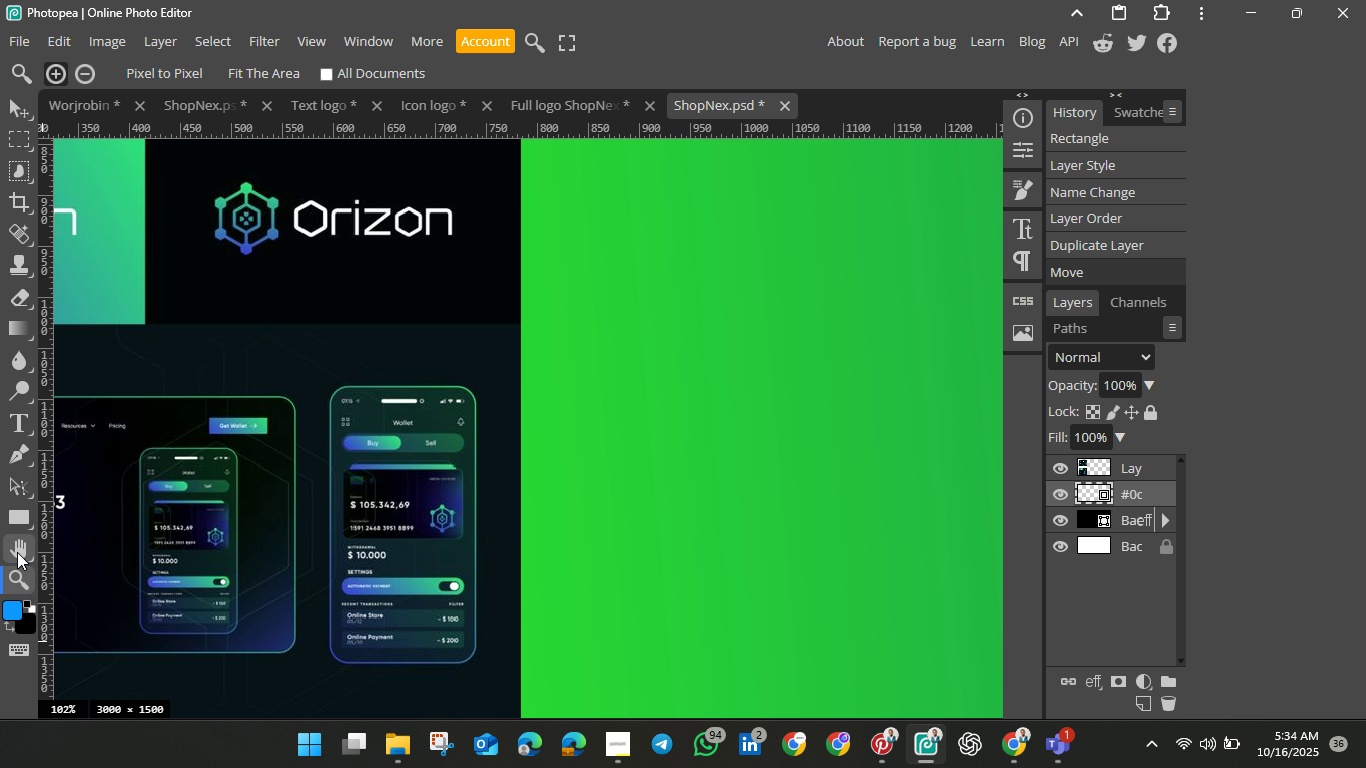 
left_click([17, 552])
 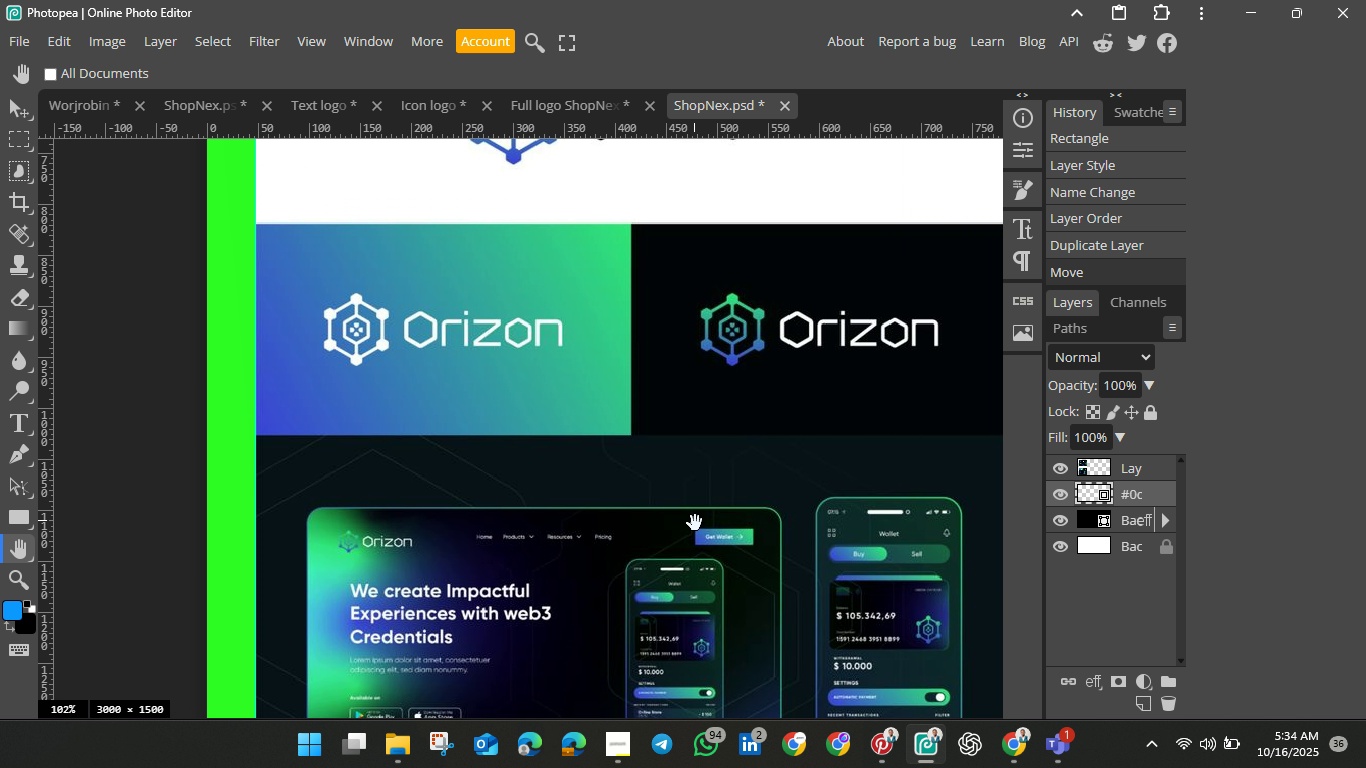 
left_click_drag(start_coordinate=[208, 410], to_coordinate=[696, 523])
 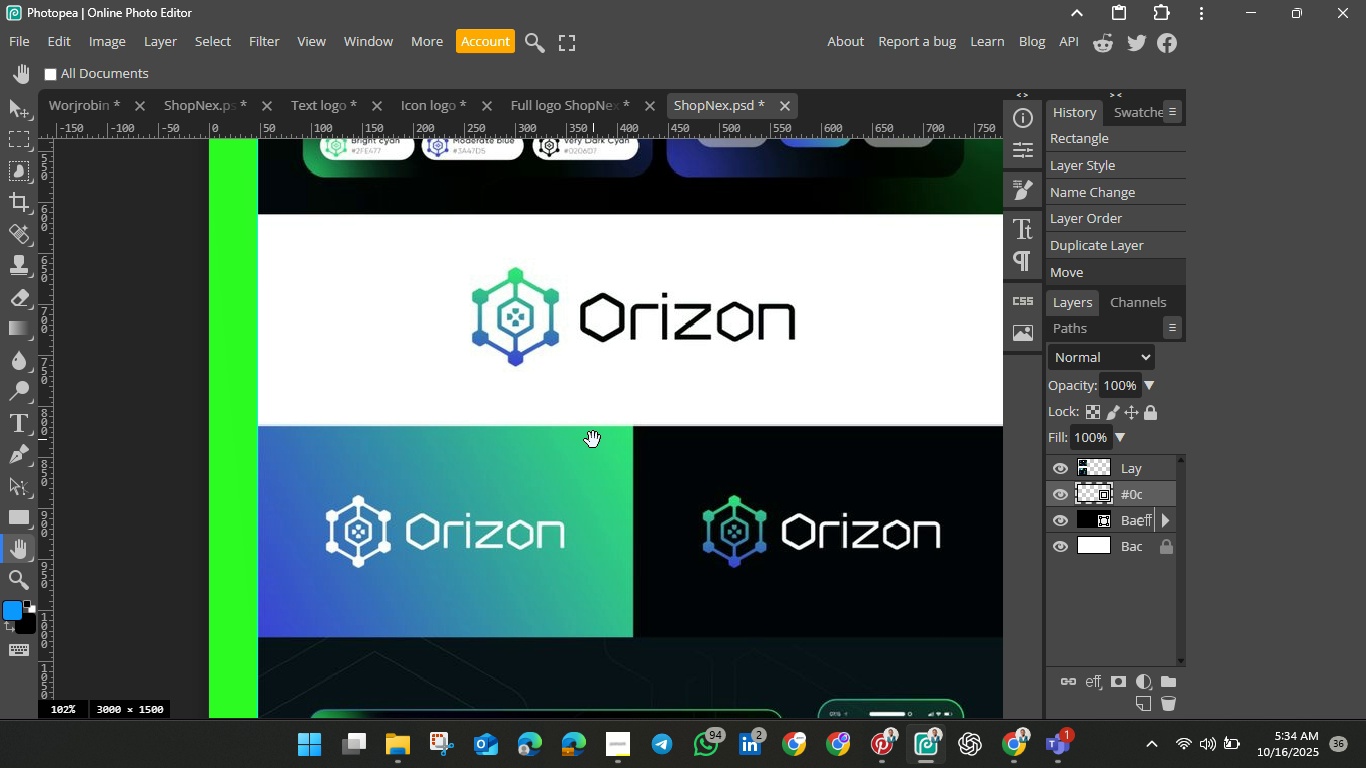 
scroll: coordinate [593, 440], scroll_direction: up, amount: 1.0
 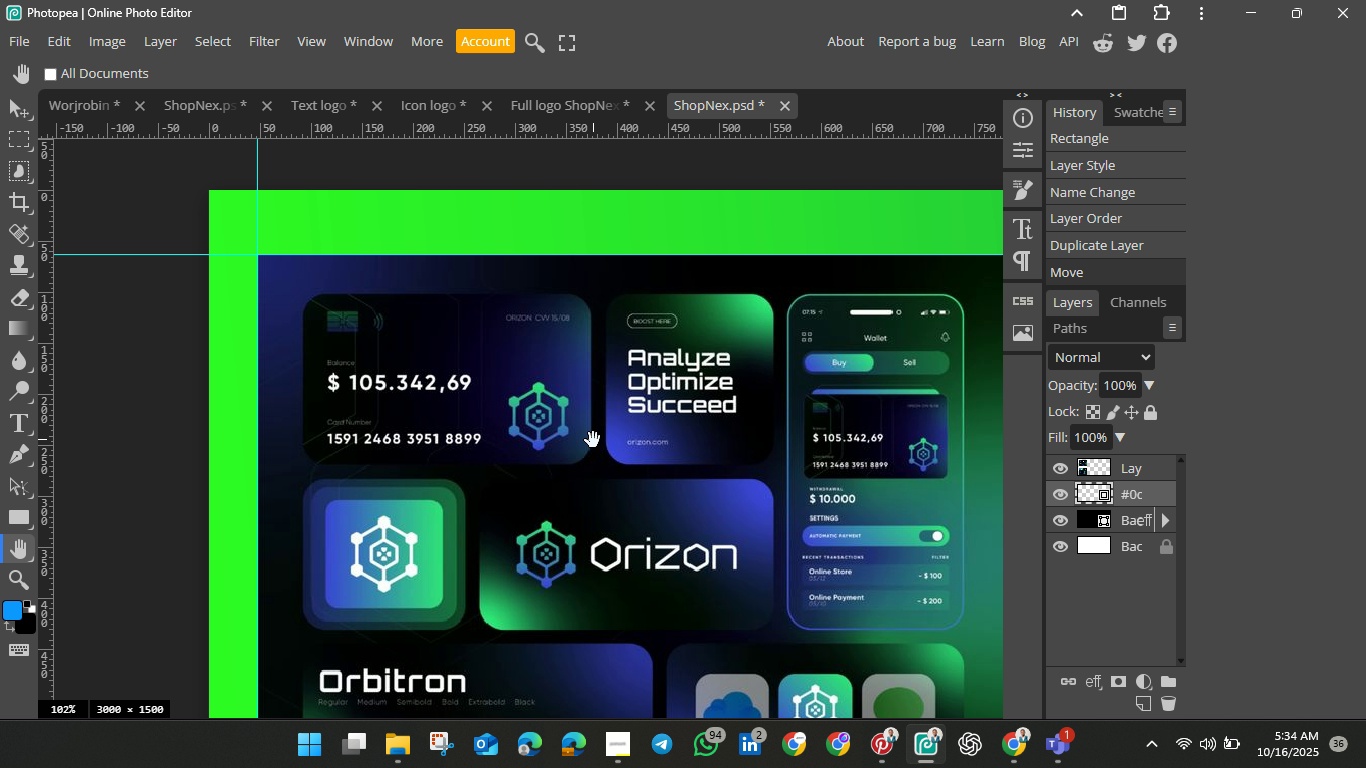 
scroll: coordinate [593, 440], scroll_direction: down, amount: 1.0
 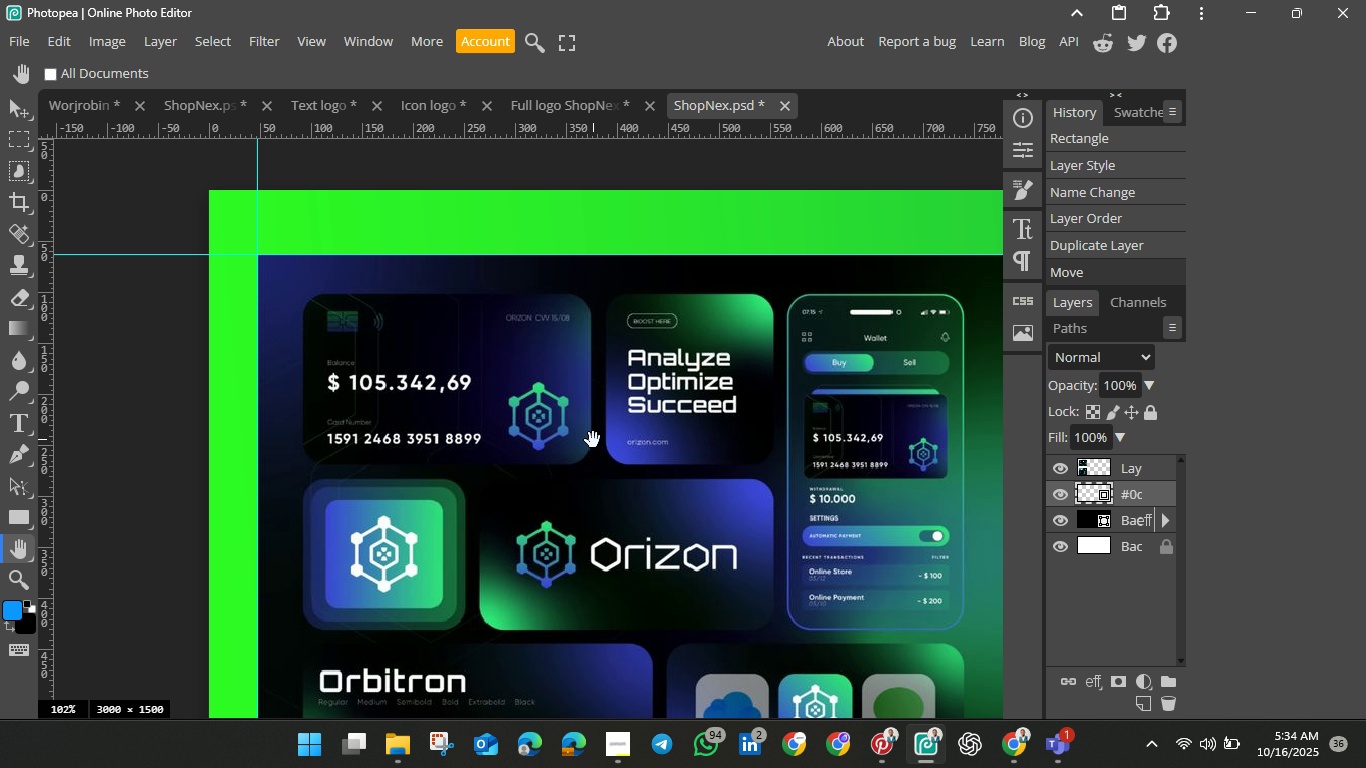 
wait(5.88)
 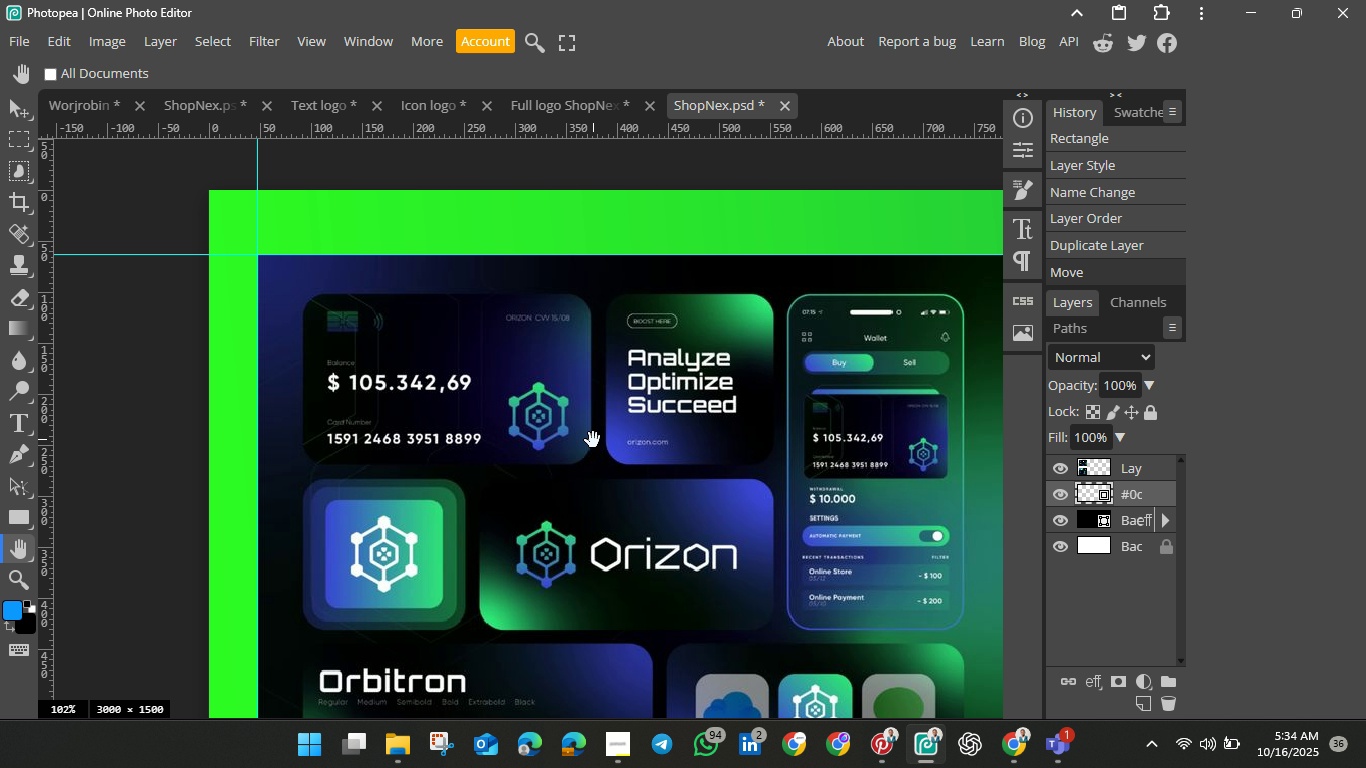 
scroll: coordinate [593, 440], scroll_direction: down, amount: 1.0
 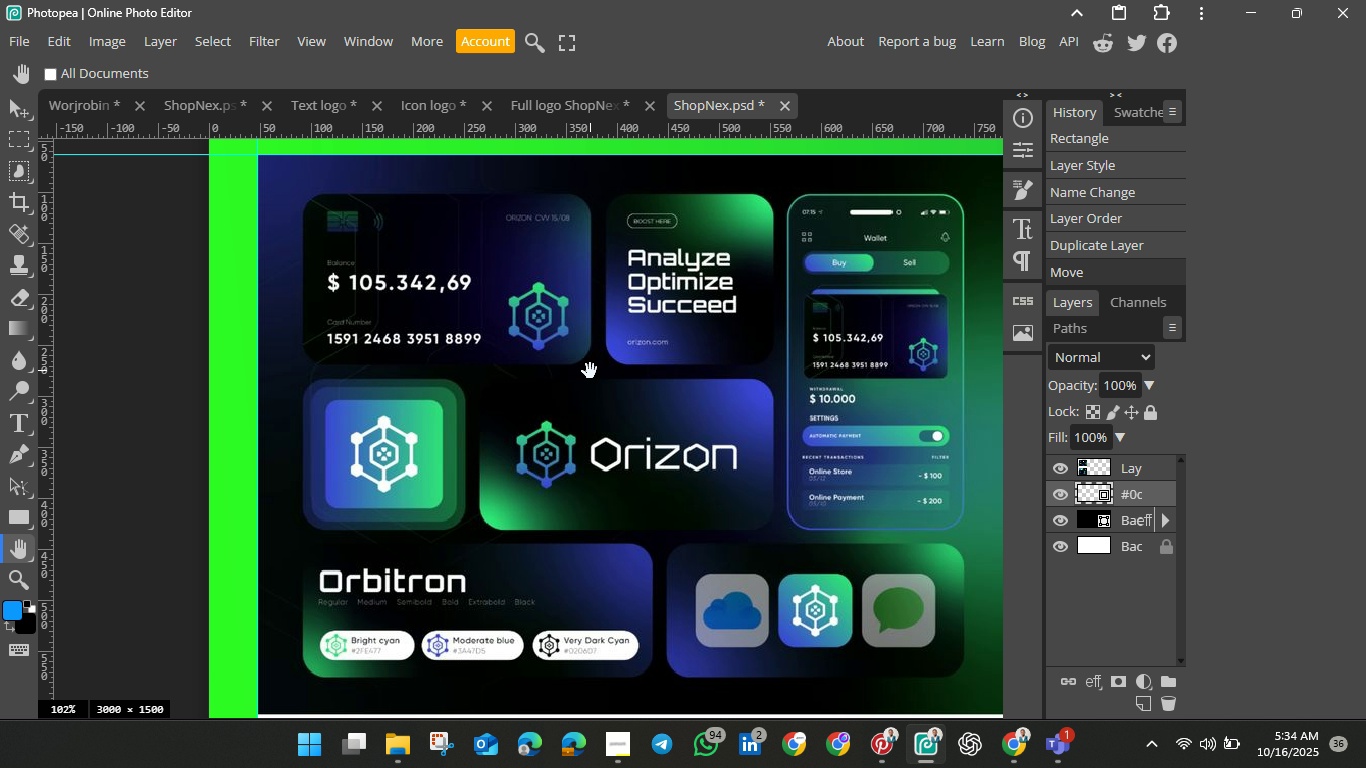 
wait(21.11)
 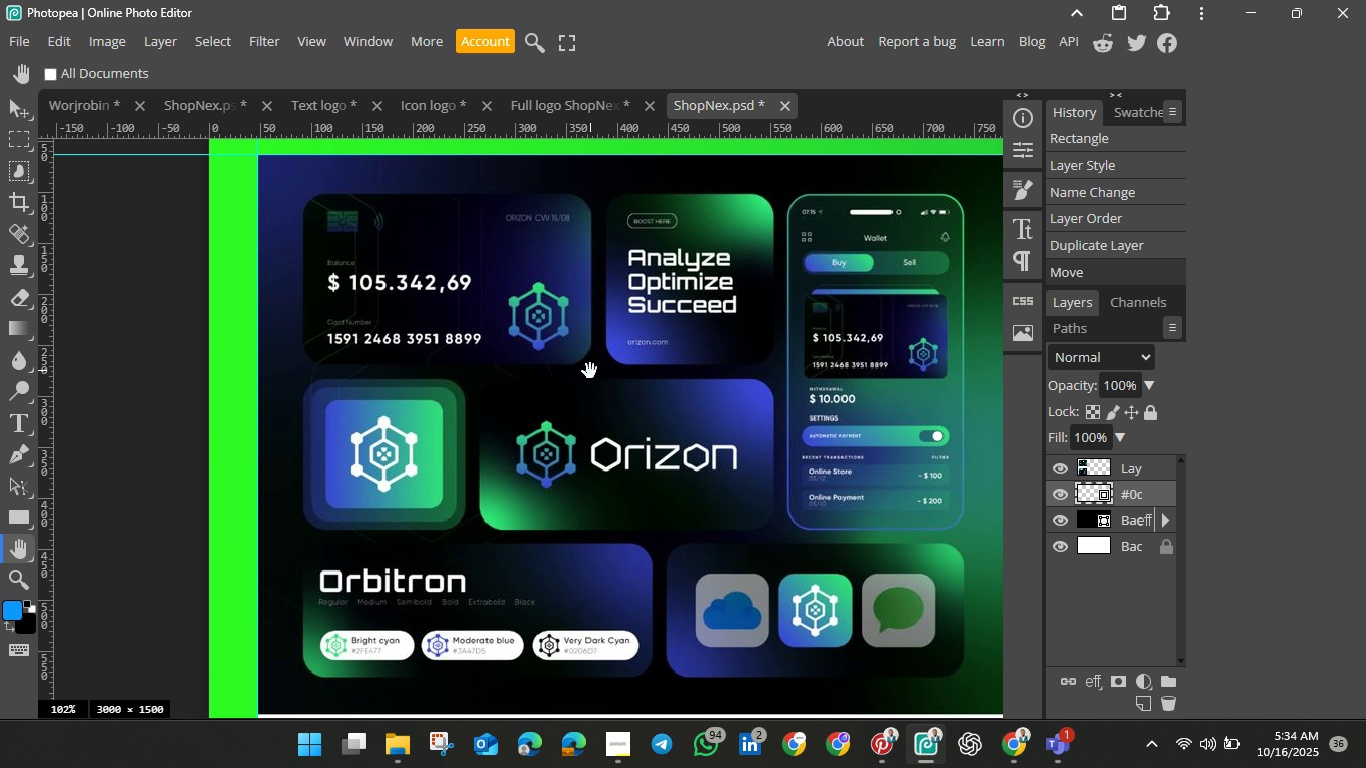 
scroll: coordinate [590, 371], scroll_direction: down, amount: 1.0
 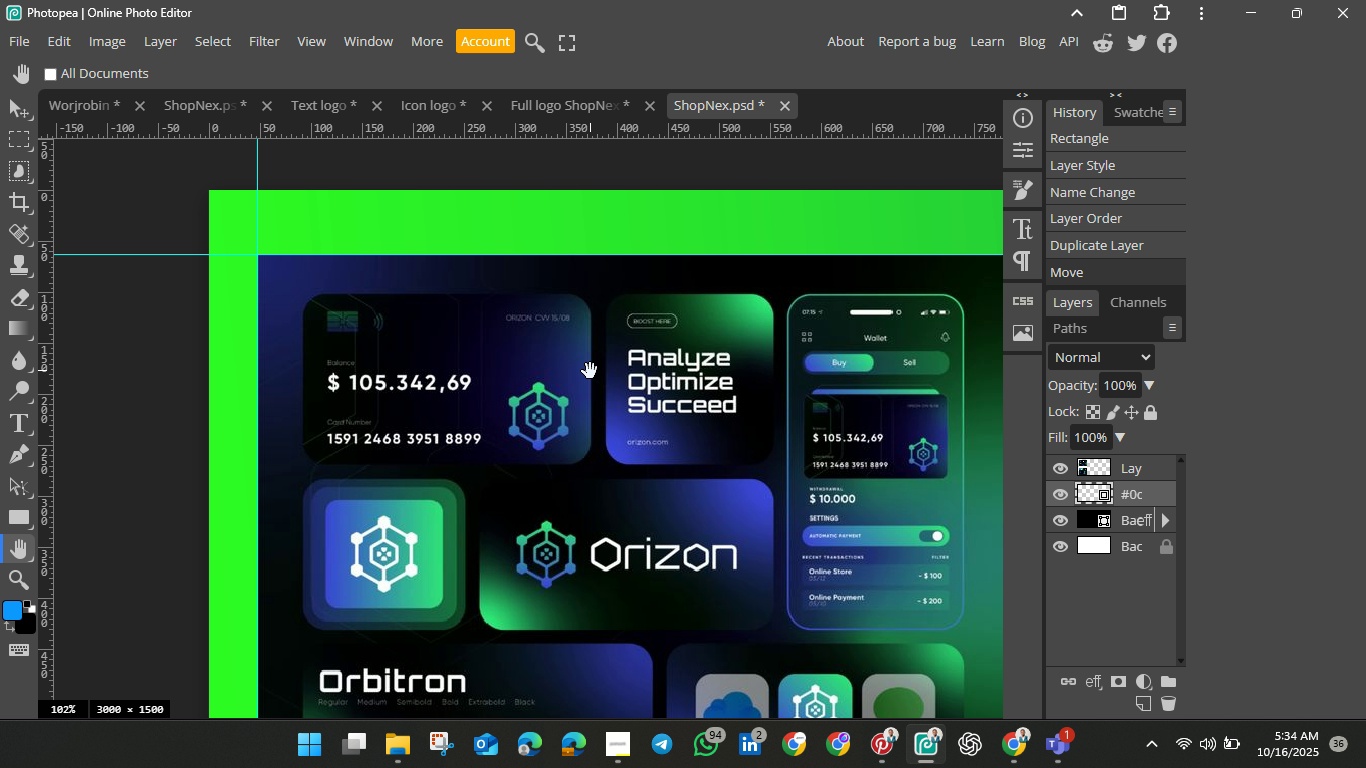 
scroll: coordinate [590, 371], scroll_direction: up, amount: 2.0
 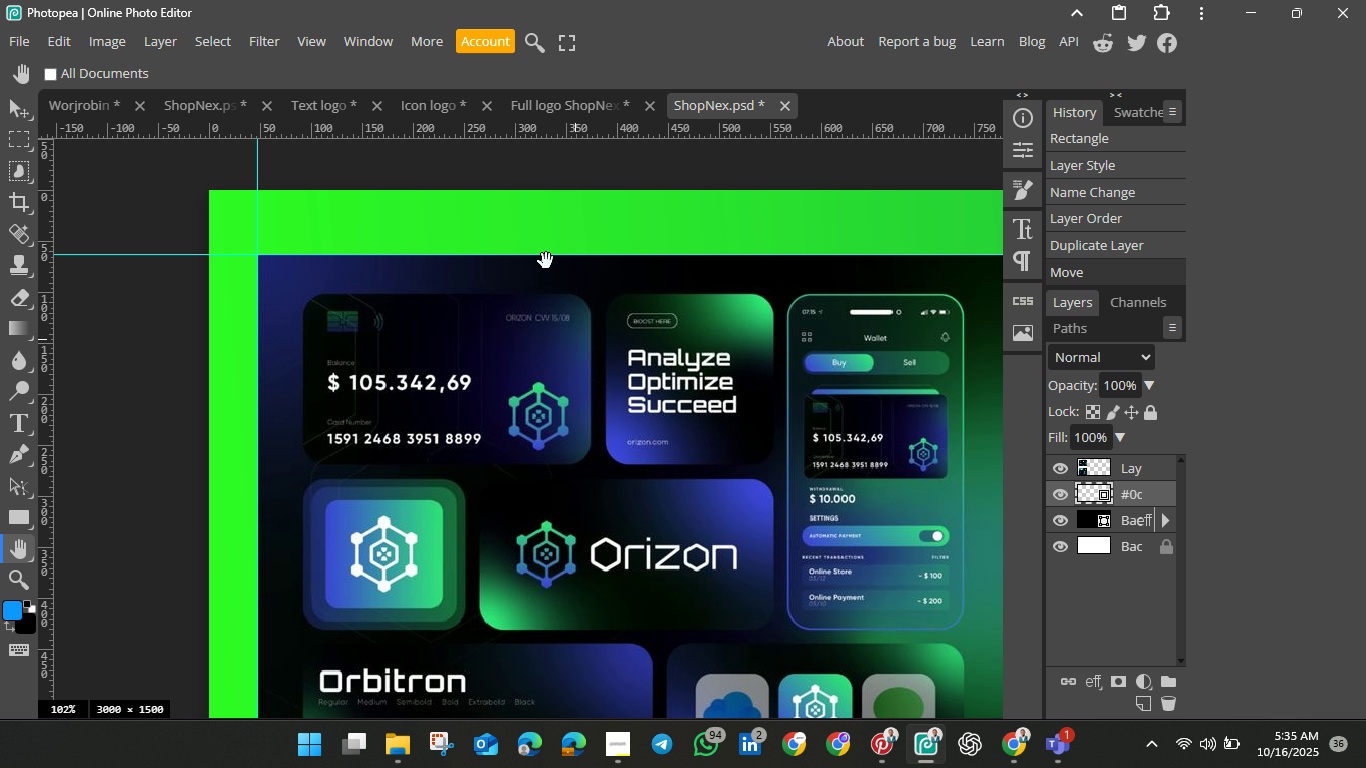 
wait(7.56)
 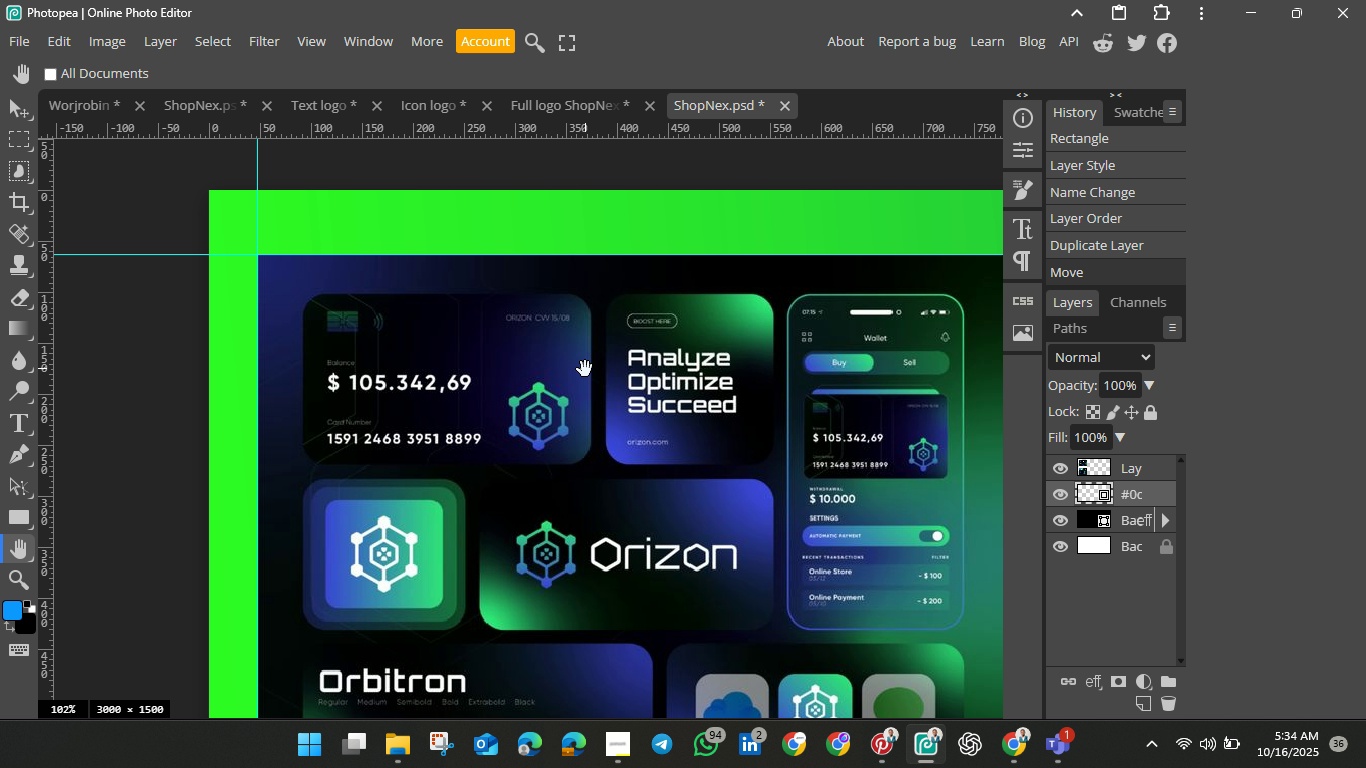 
left_click([555, 109])
 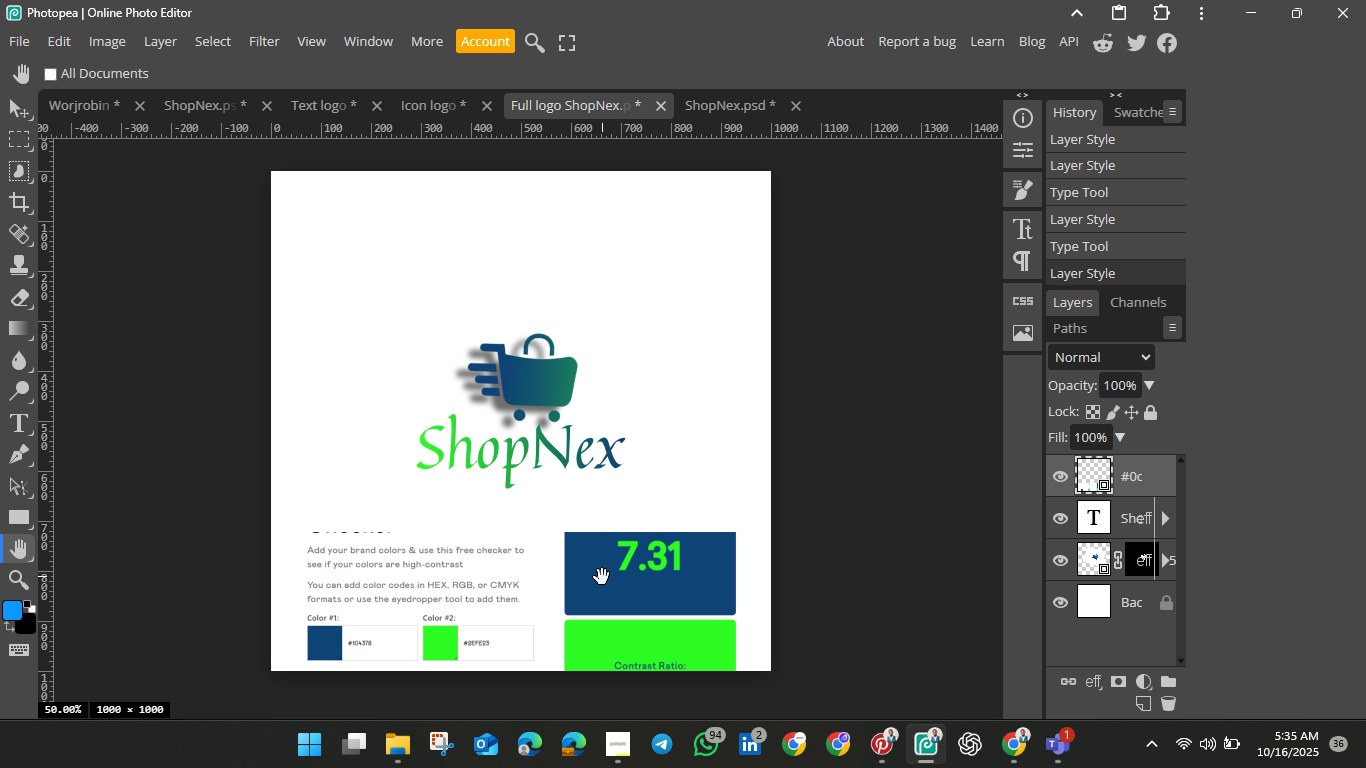 
left_click([602, 577])
 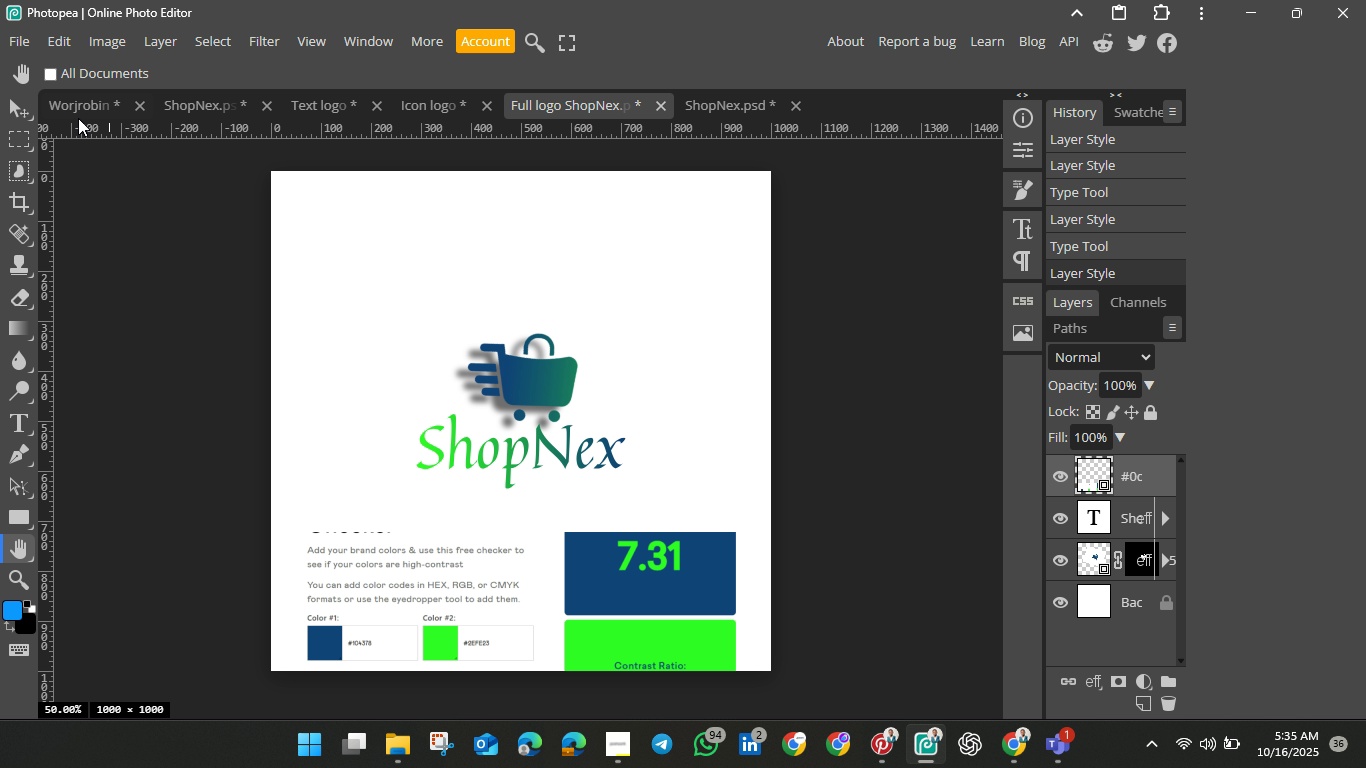 
left_click([10, 104])
 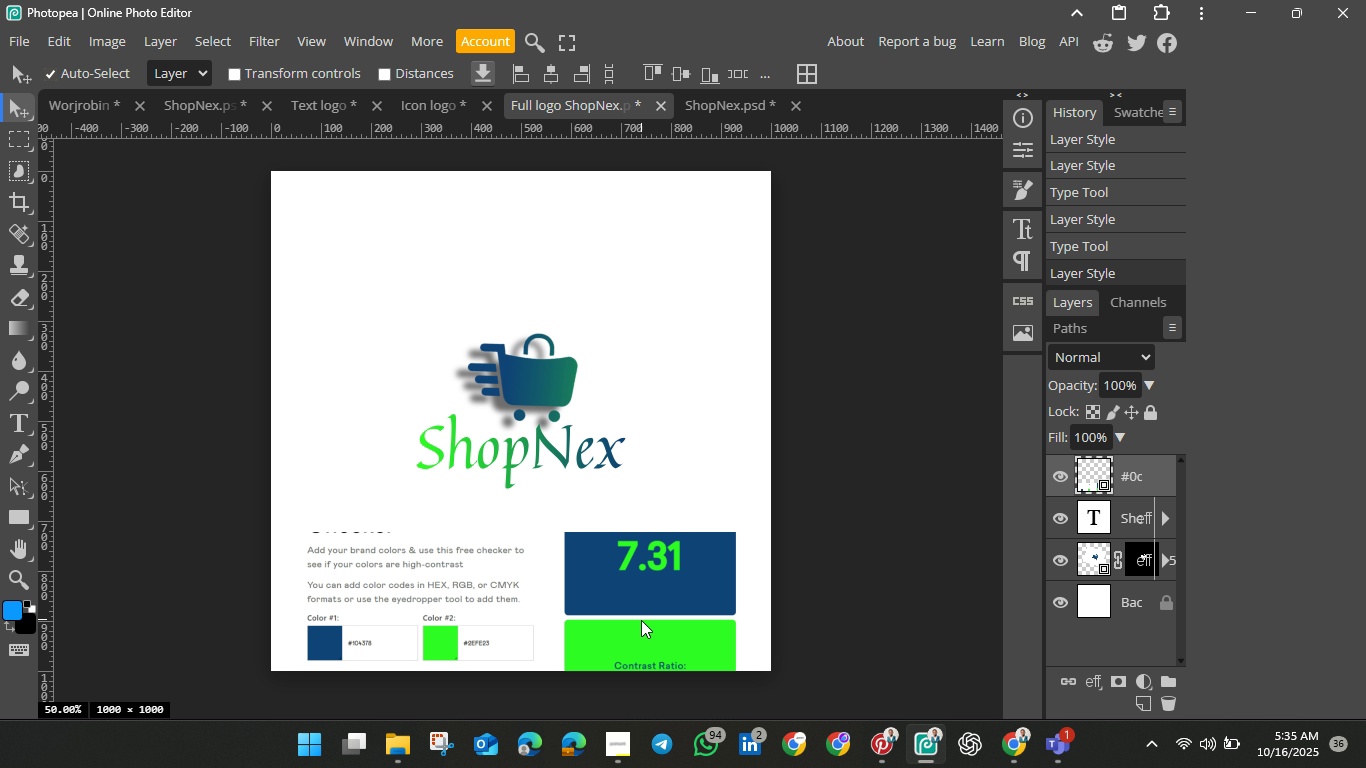 
left_click([641, 620])
 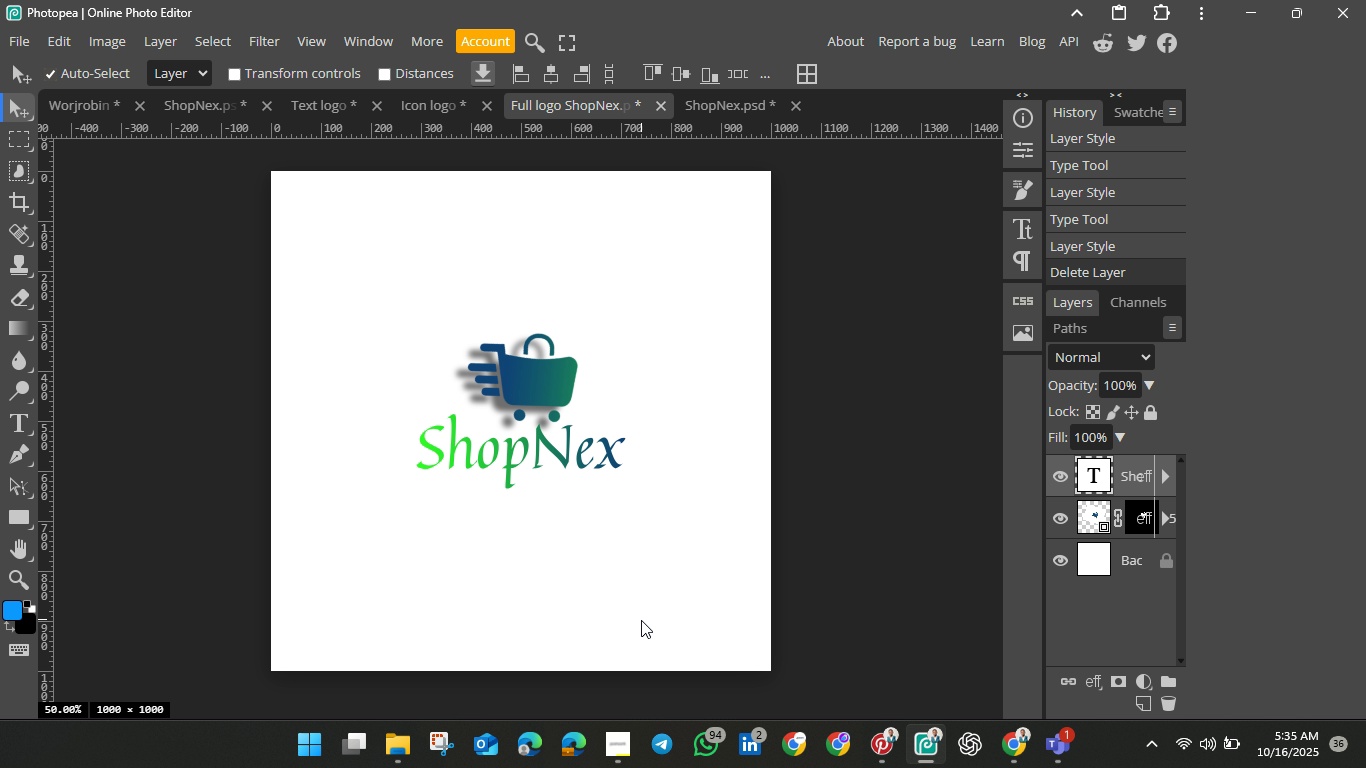 
key(Backspace)
 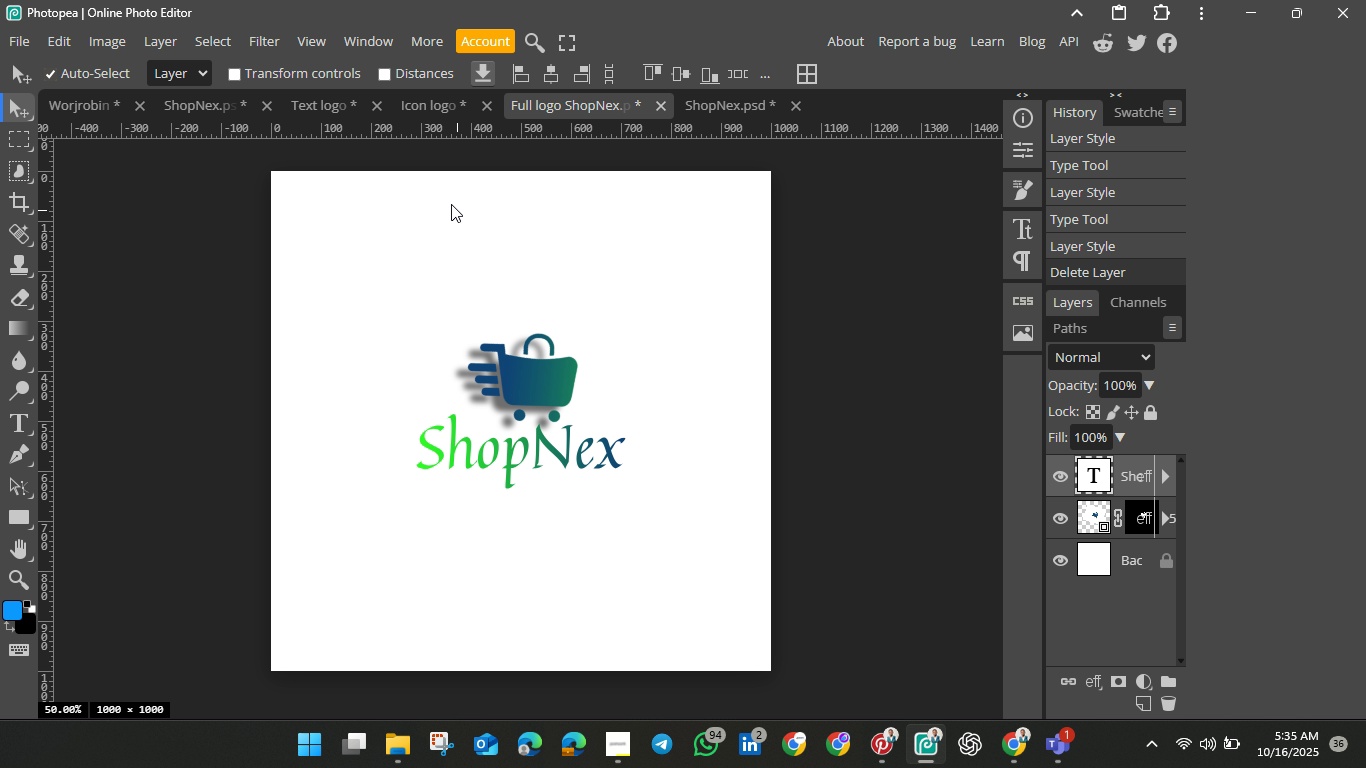 
wait(5.02)
 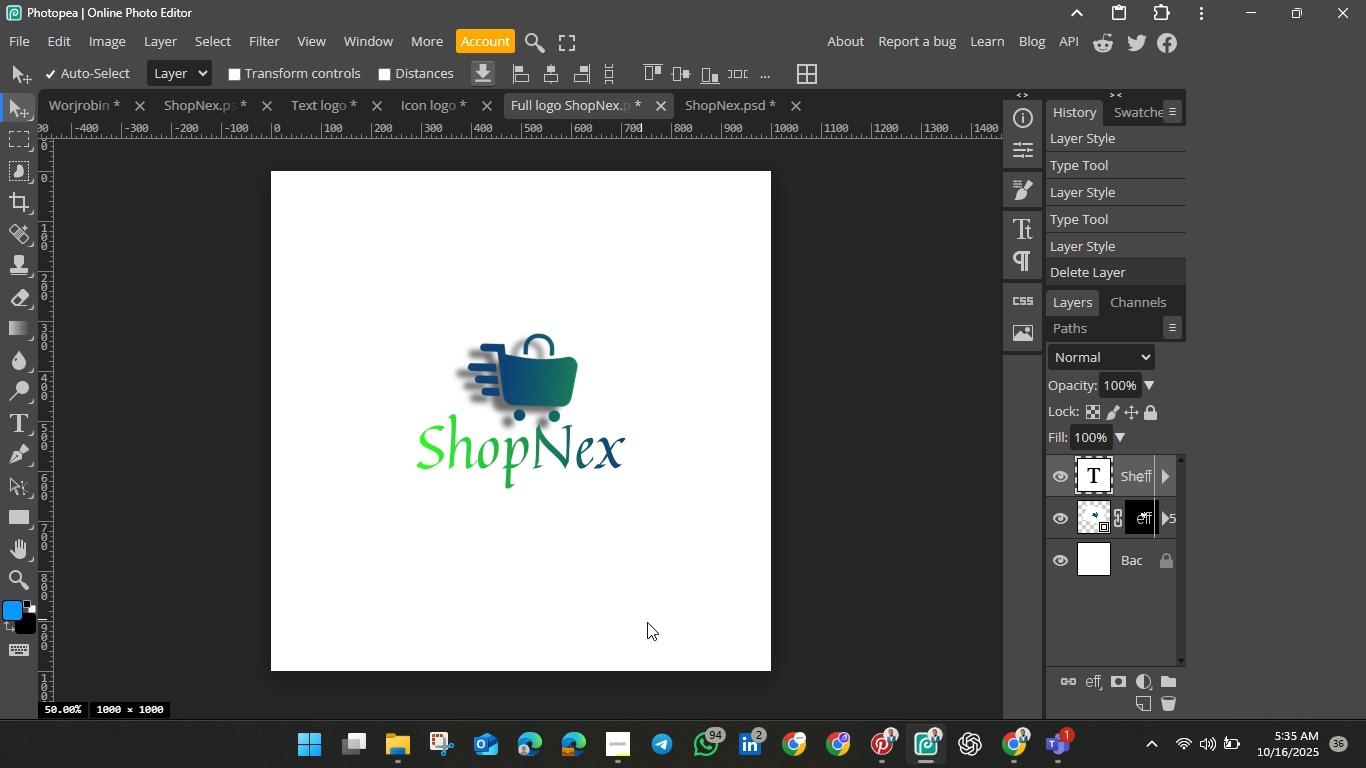 
left_click([438, 105])
 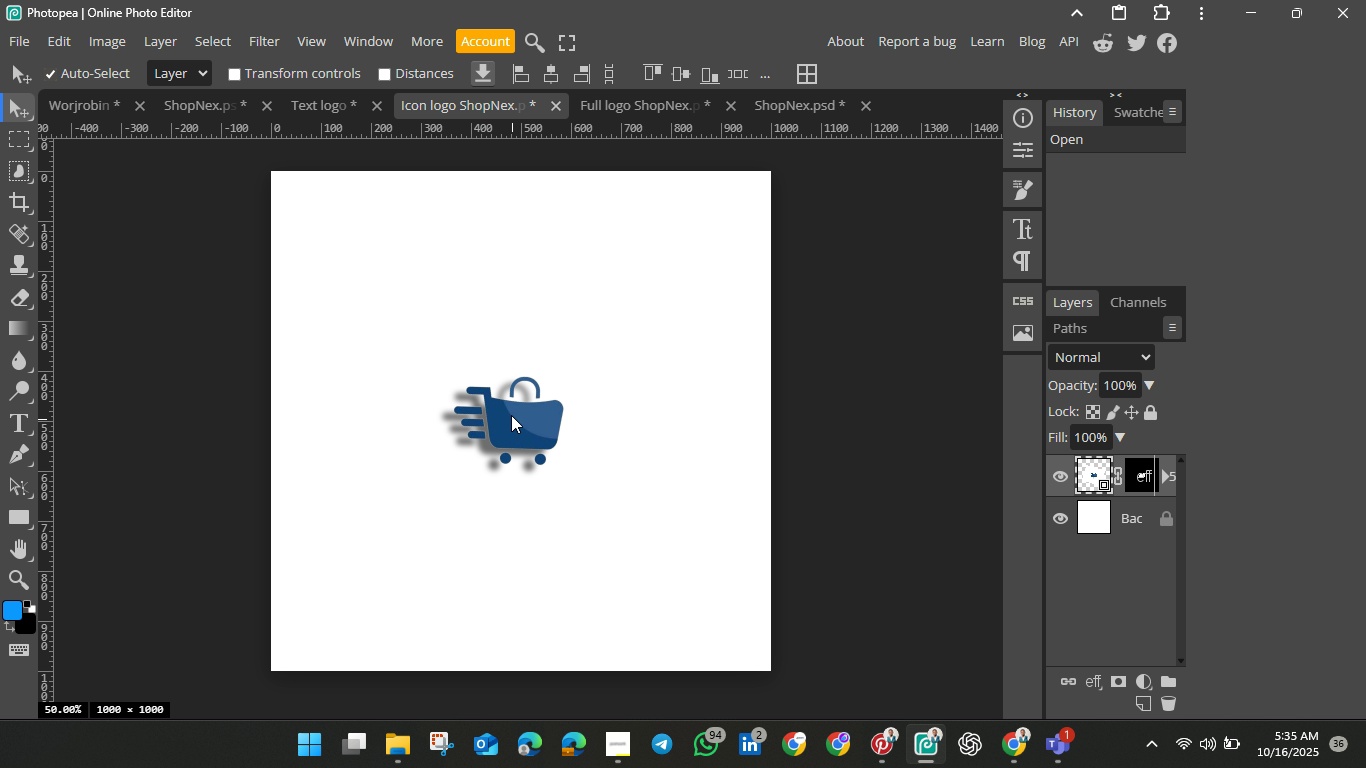 
left_click([511, 415])
 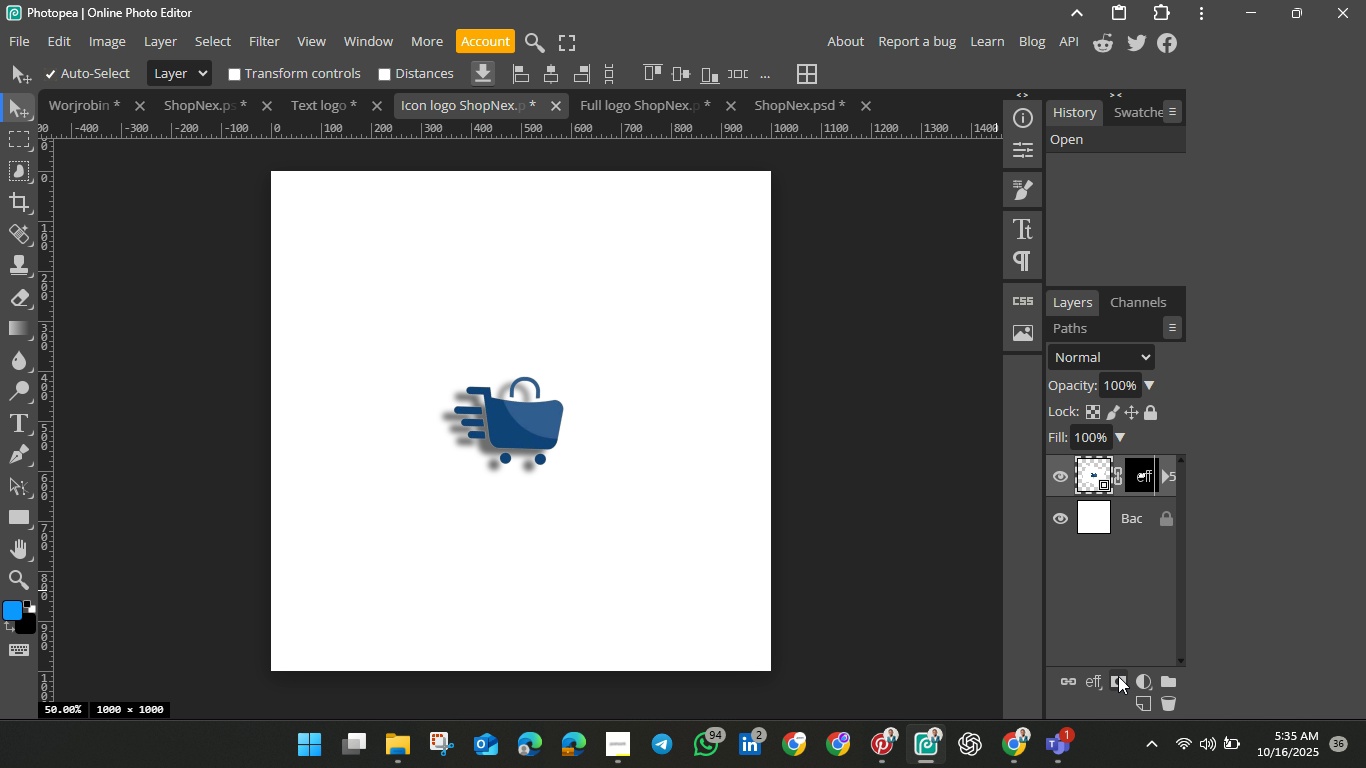 
left_click([1093, 681])
 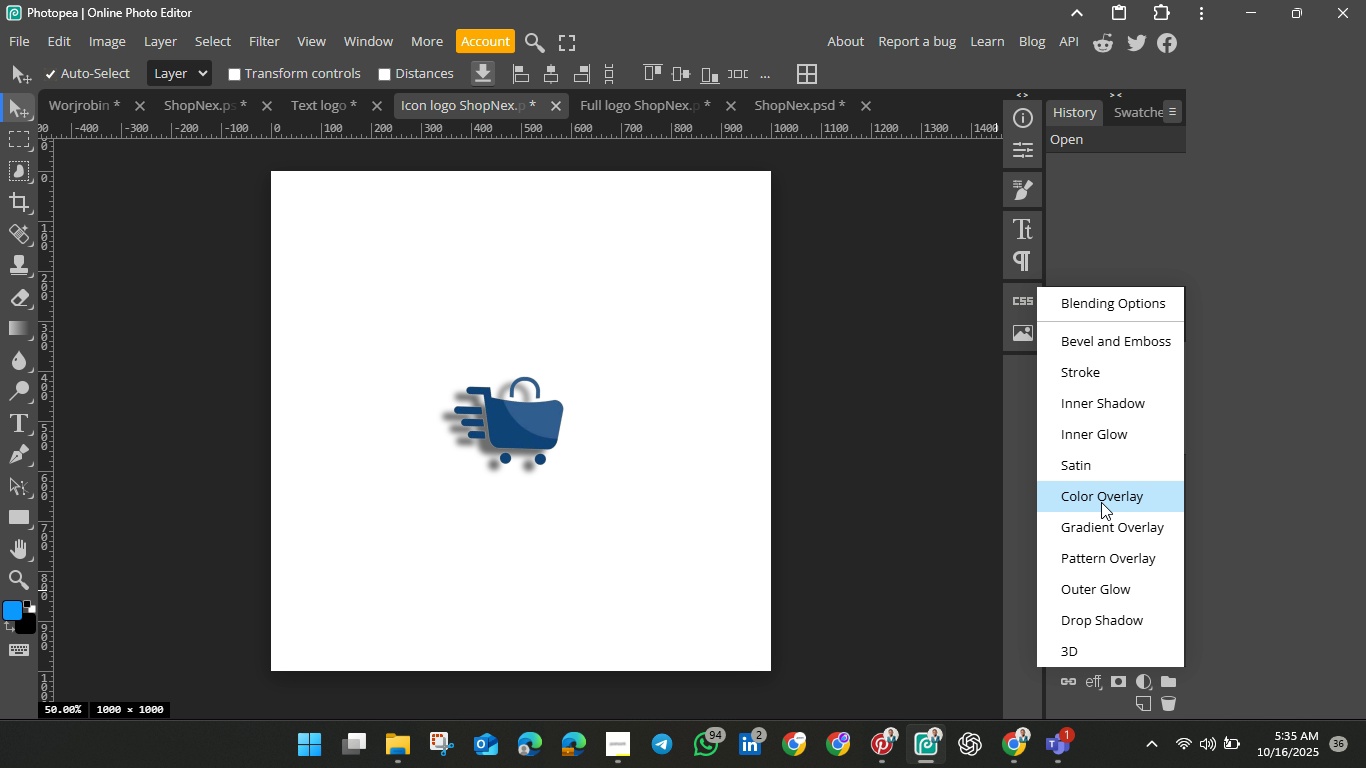 
left_click([1106, 524])
 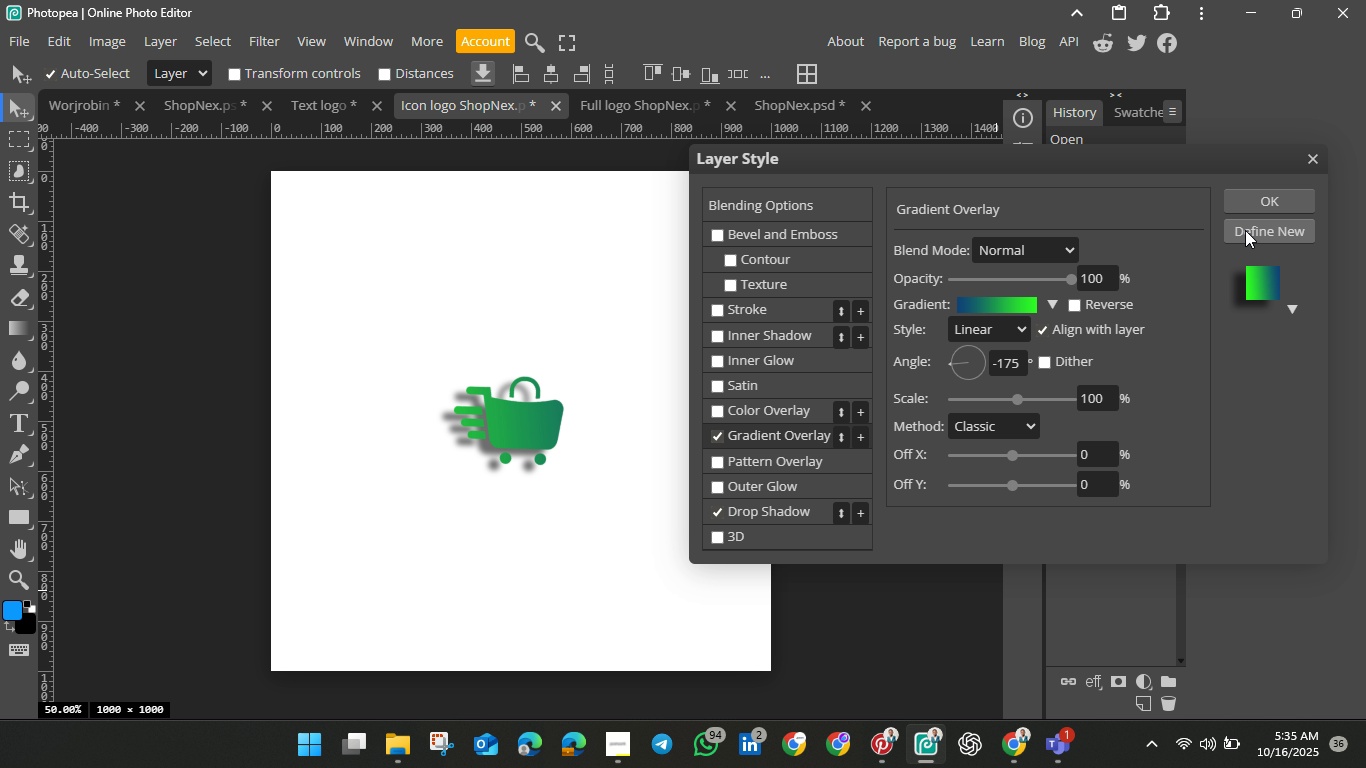 
left_click([1257, 201])
 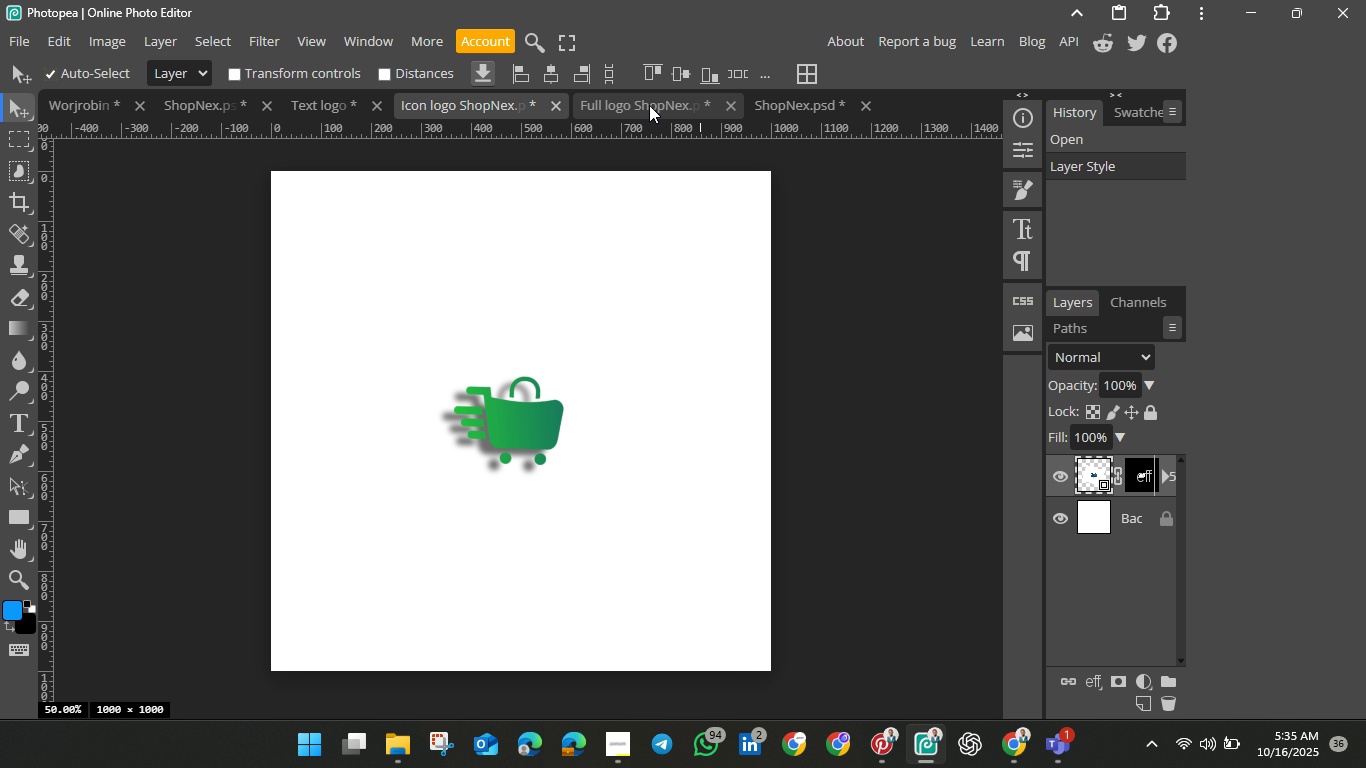 
left_click([649, 105])
 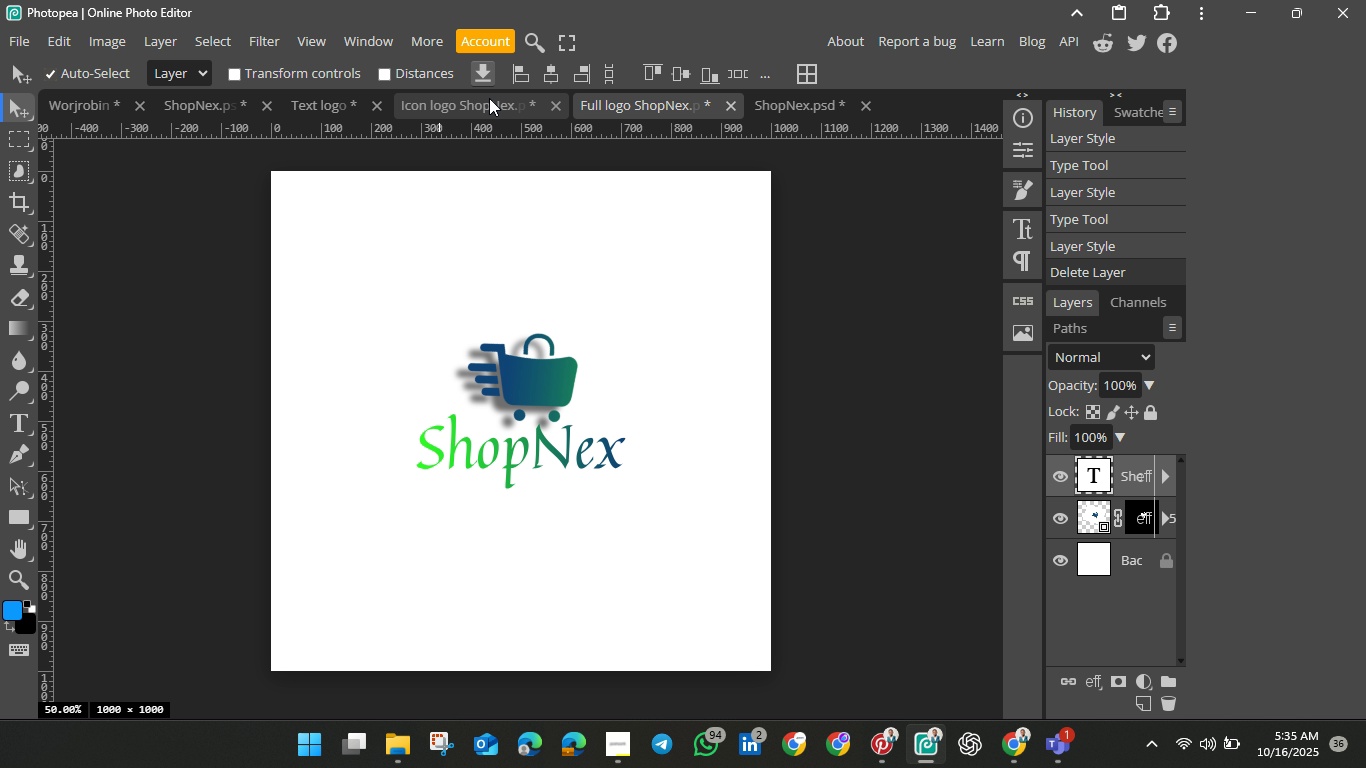 
left_click([489, 98])
 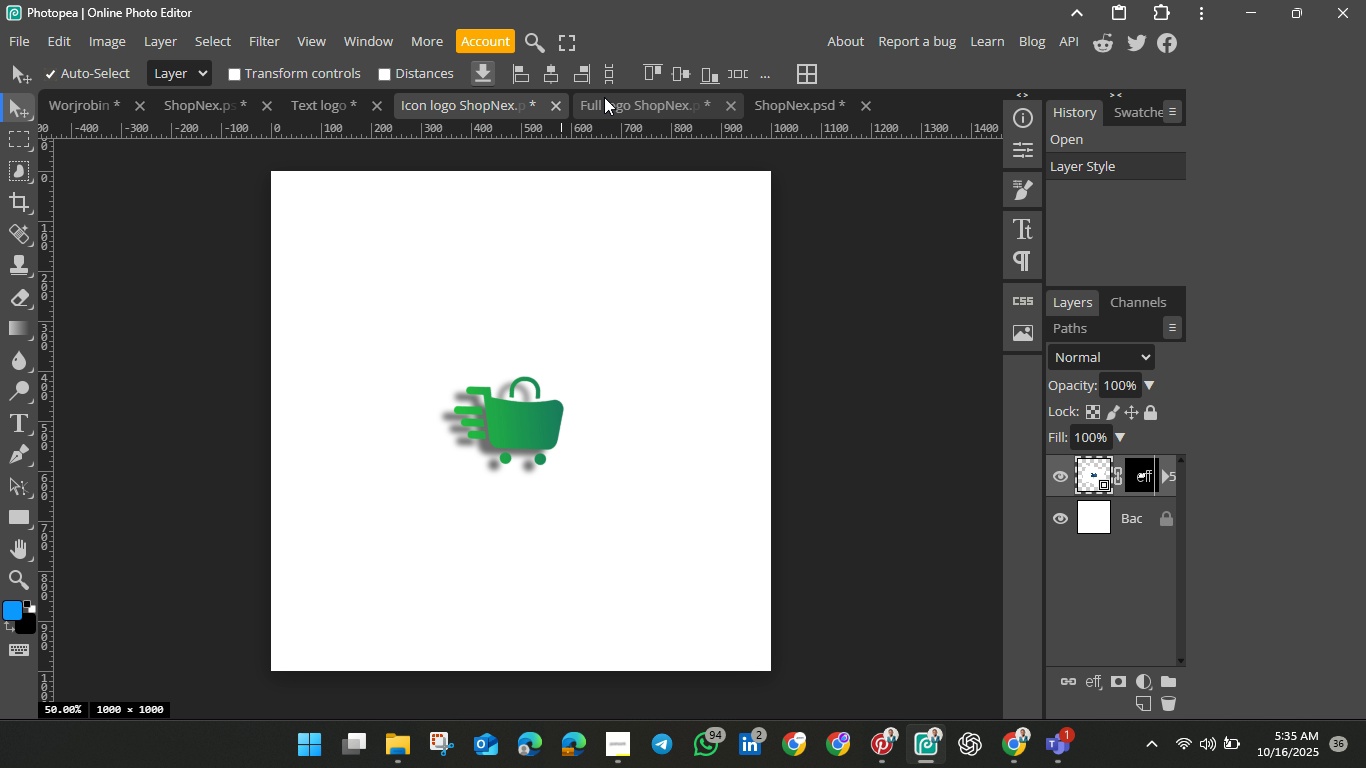 
left_click([611, 103])
 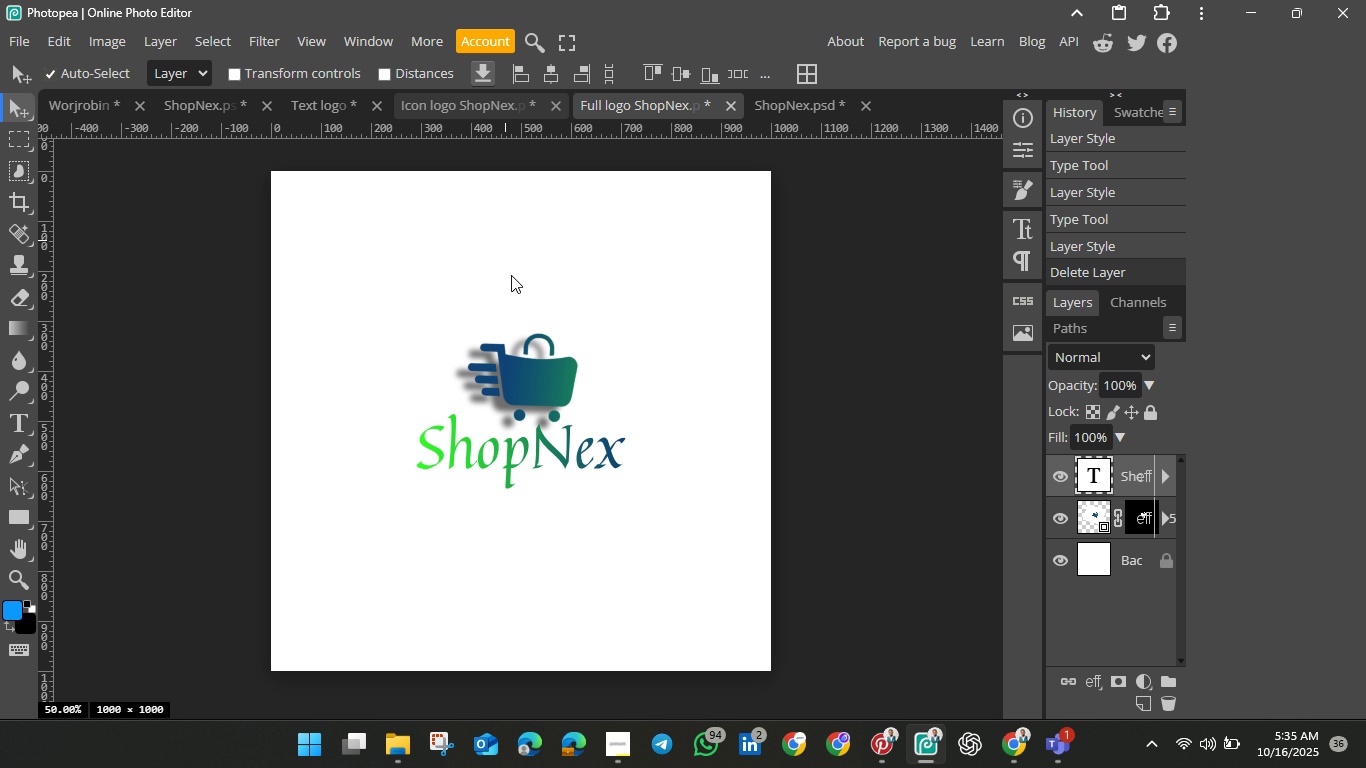 
left_click([529, 383])
 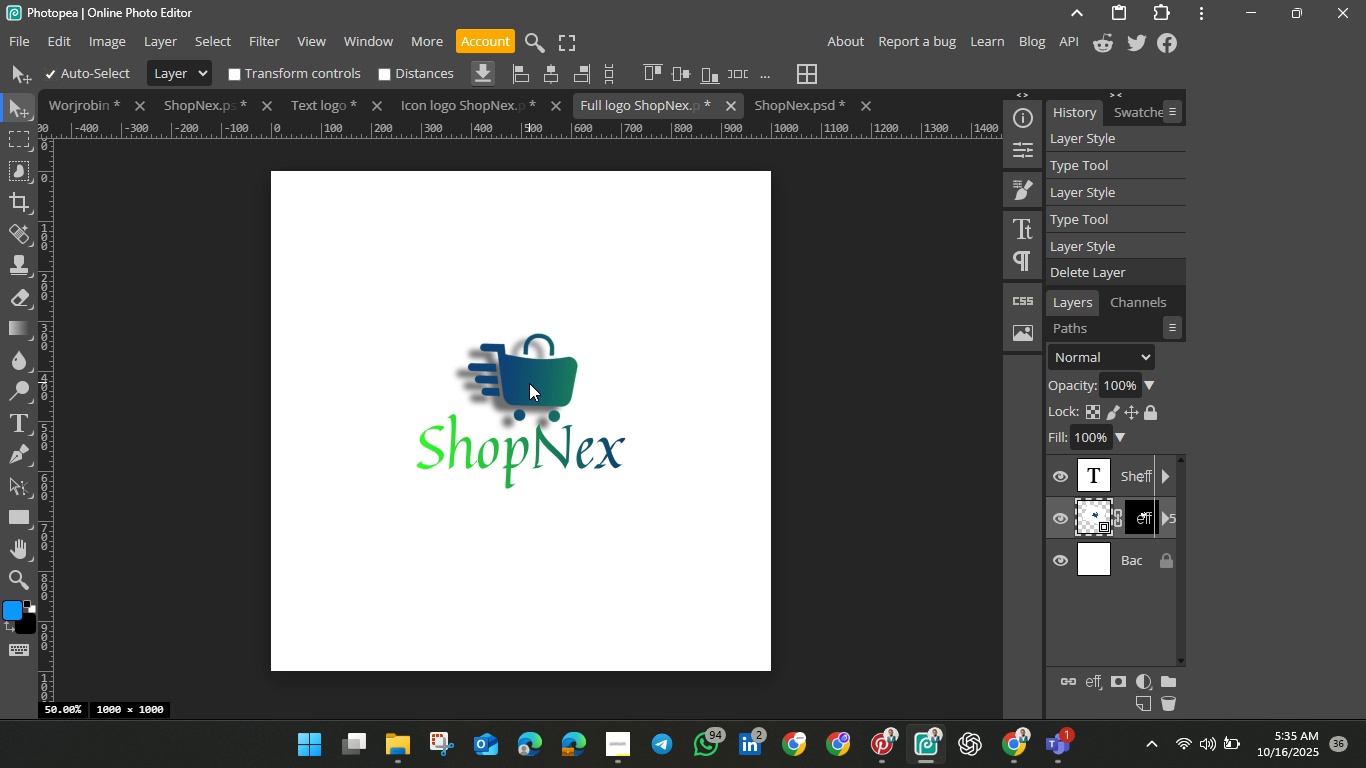 
left_click([529, 383])
 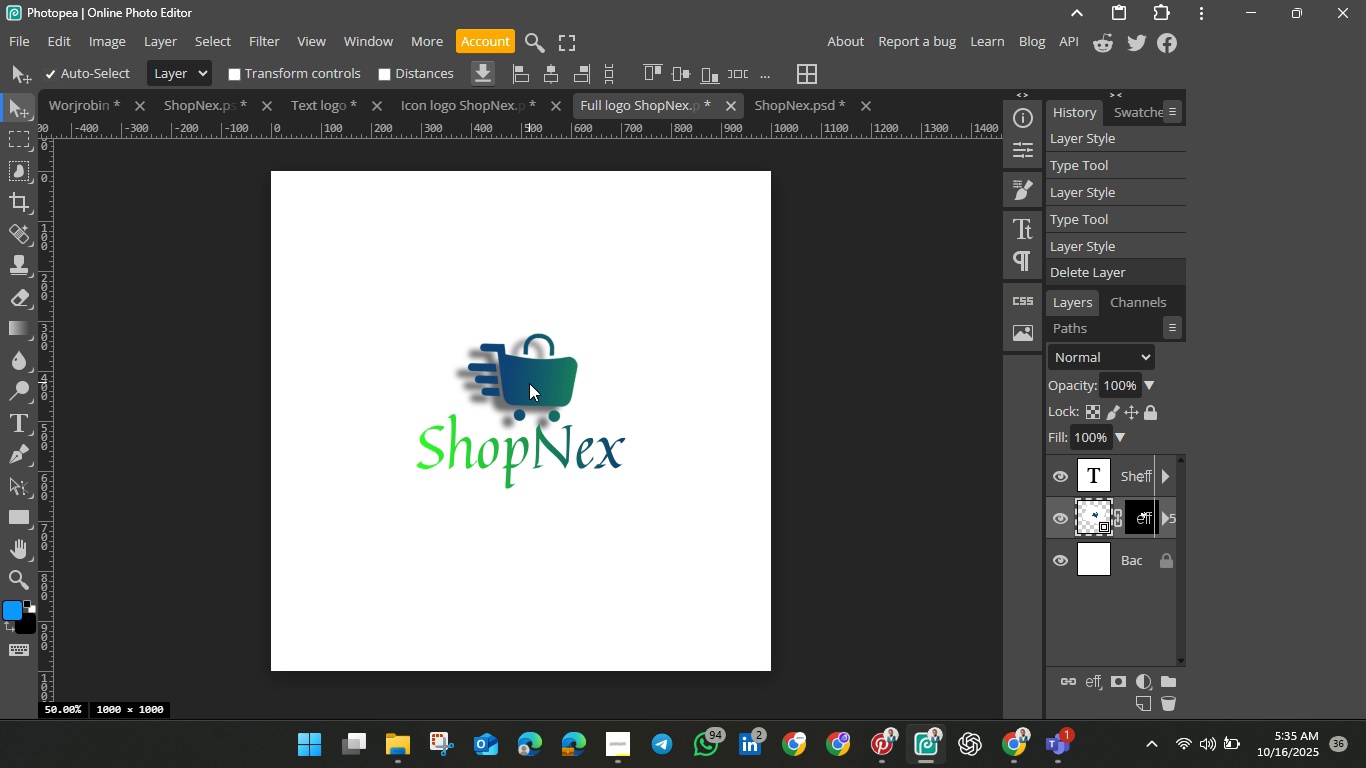 
key(Control+C)
 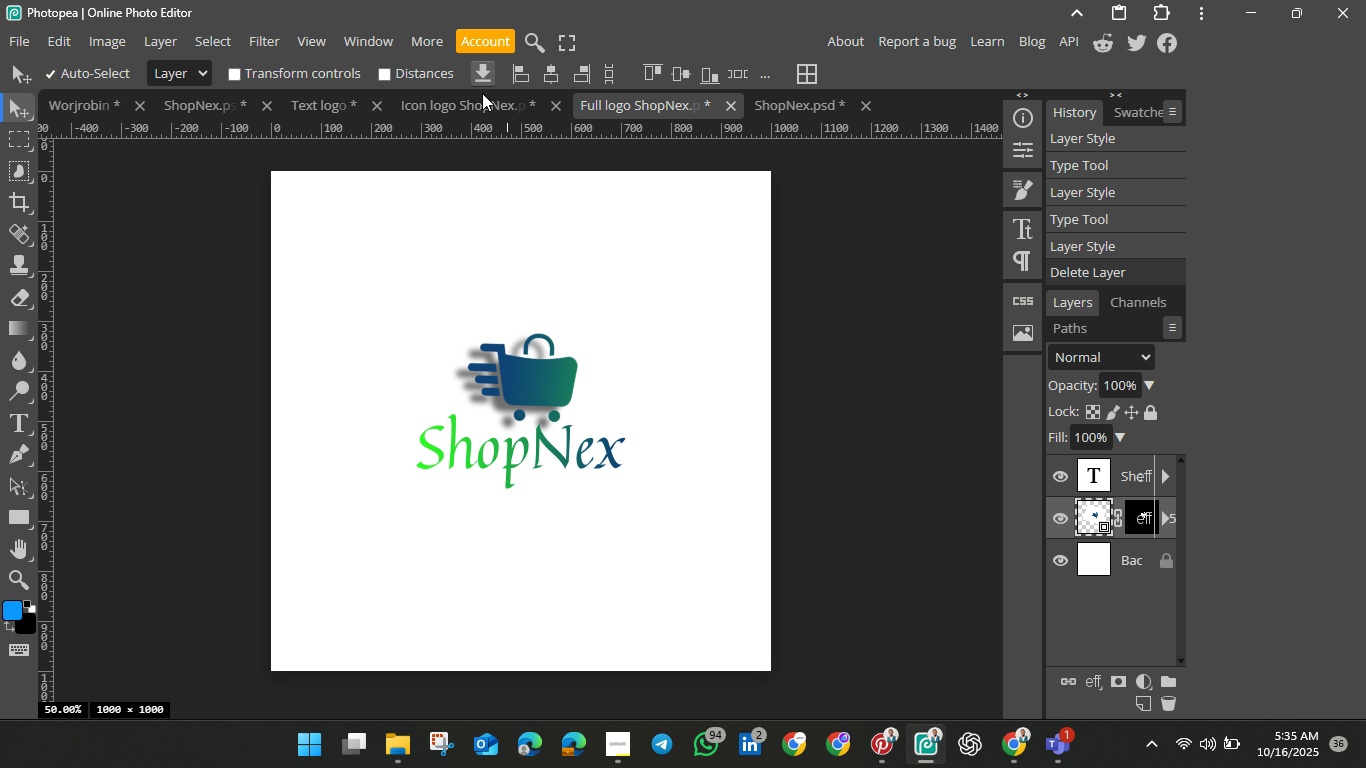 
left_click([477, 103])
 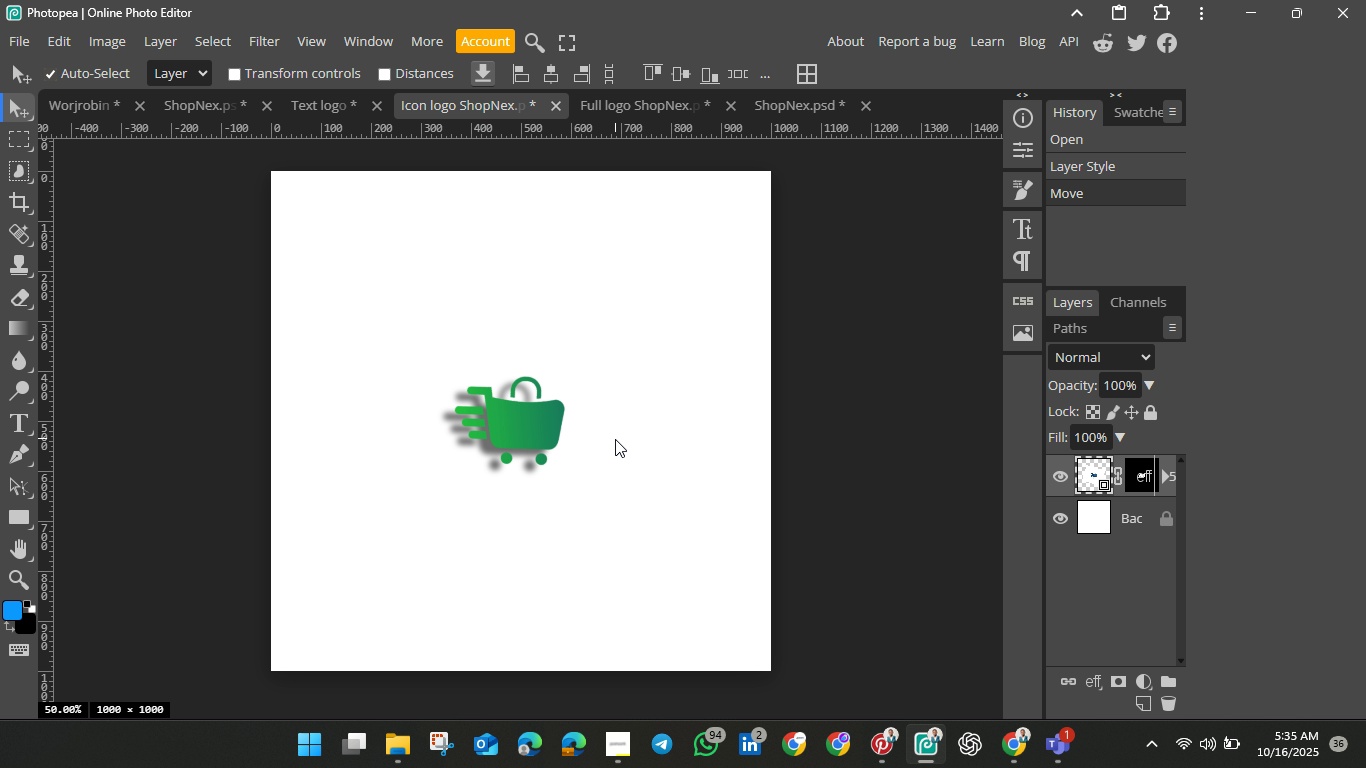 
key(Control+V)
 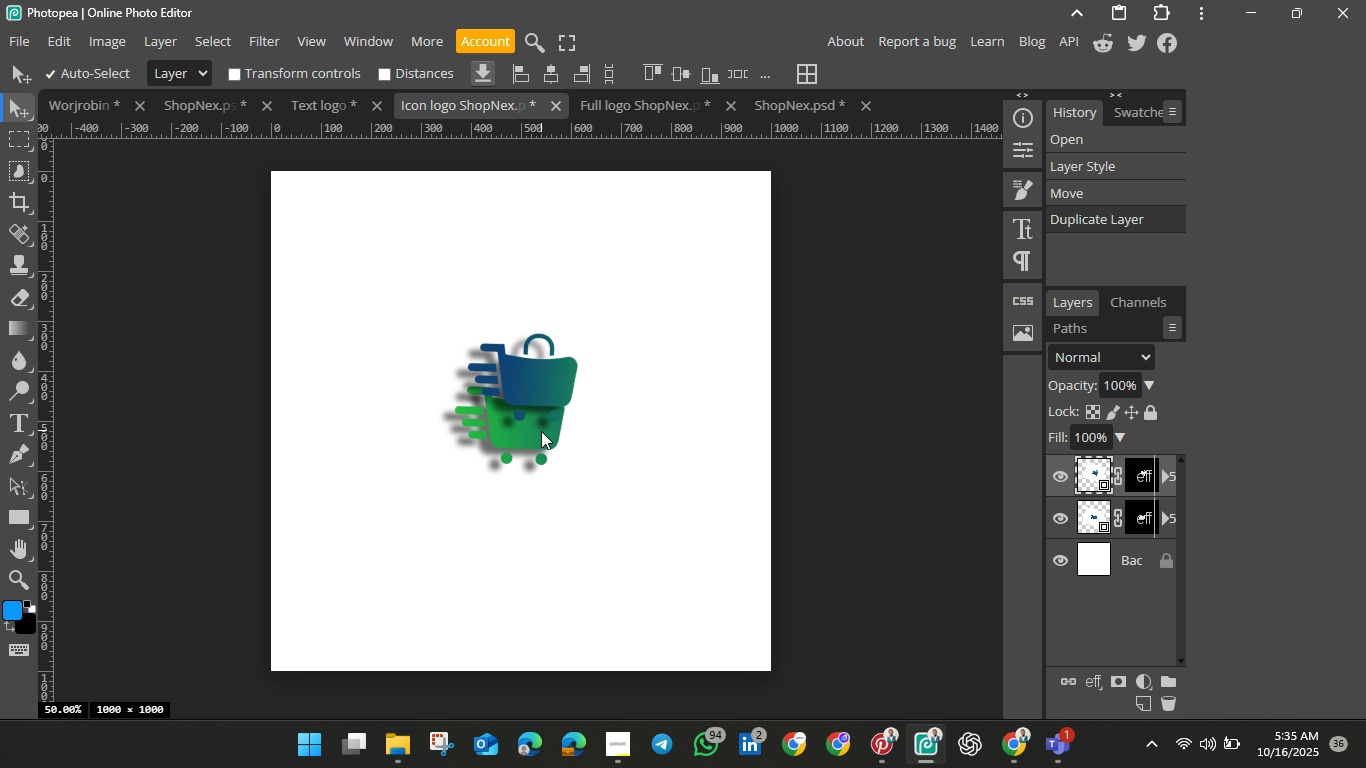 
left_click_drag(start_coordinate=[541, 431], to_coordinate=[436, 412])
 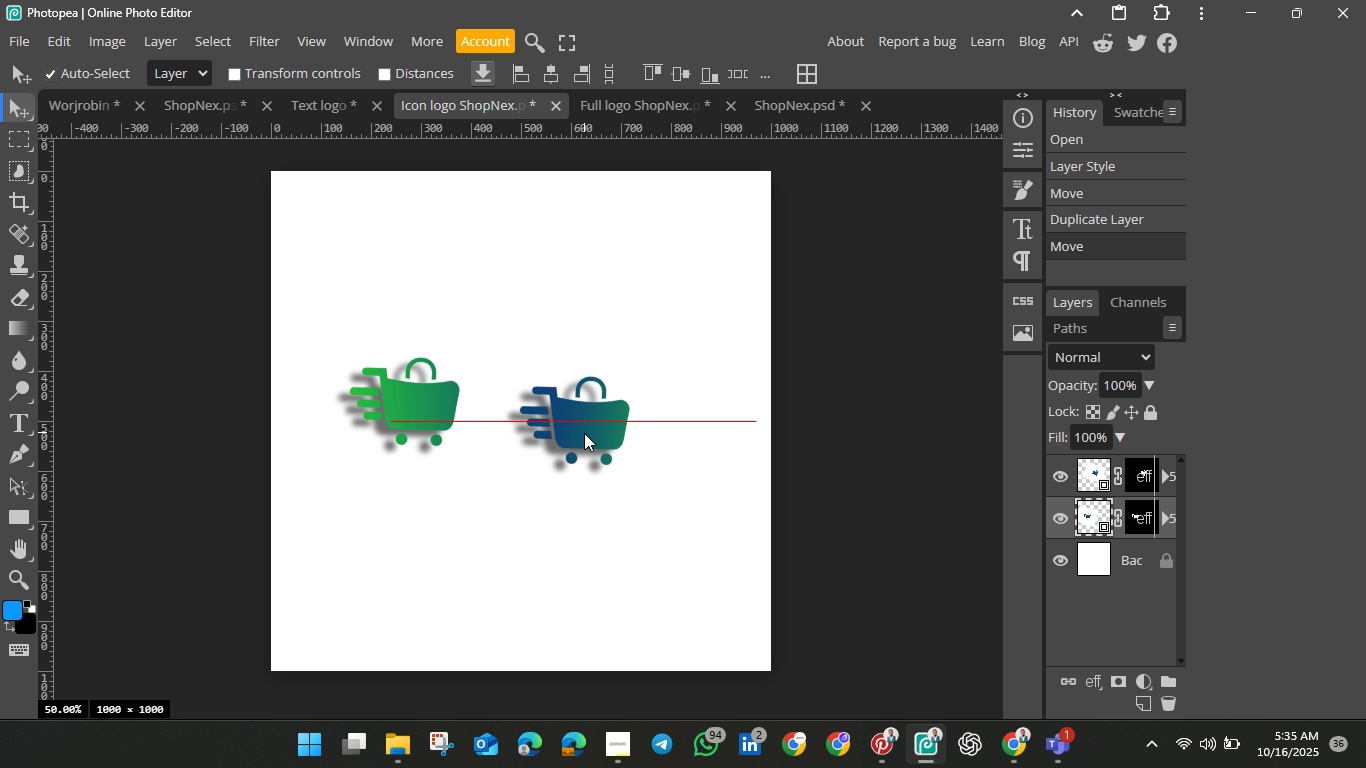 
left_click_drag(start_coordinate=[532, 392], to_coordinate=[600, 416])
 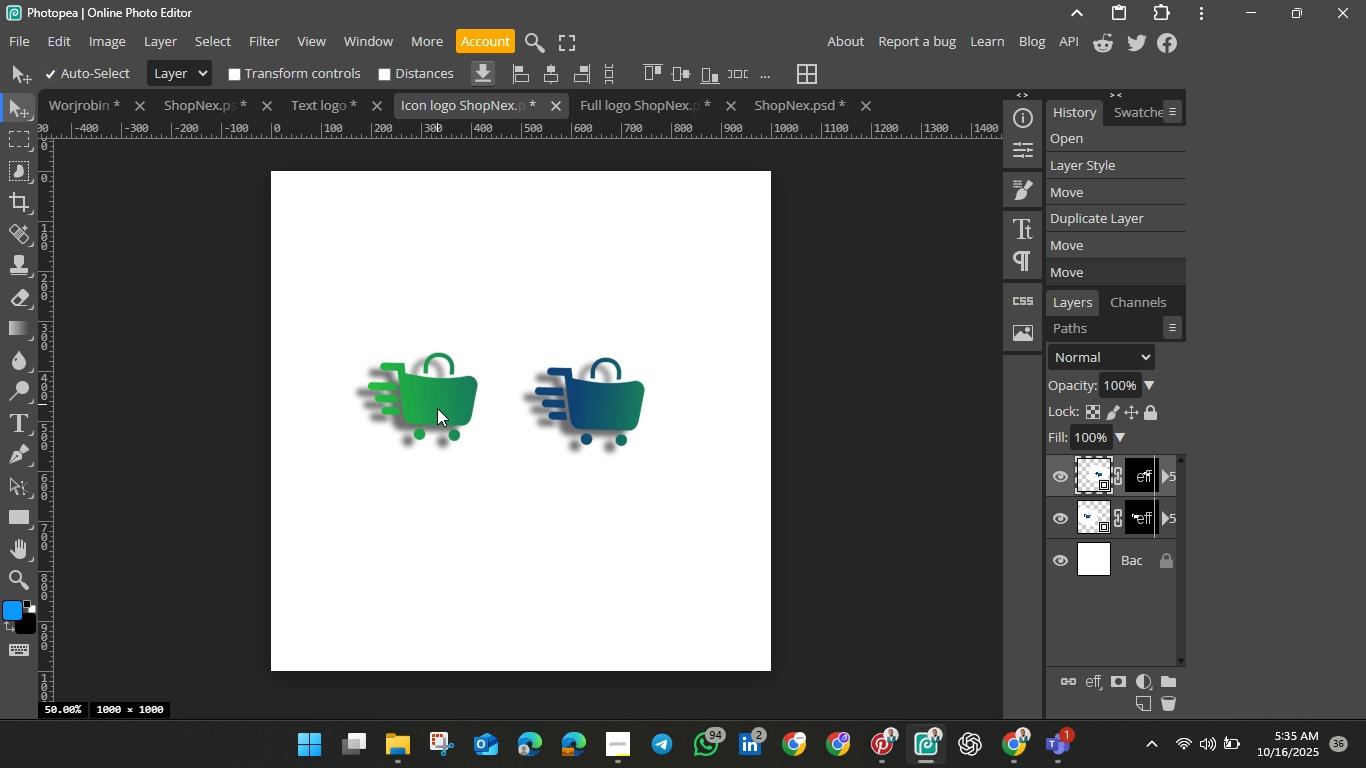 
left_click_drag(start_coordinate=[419, 410], to_coordinate=[433, 411])
 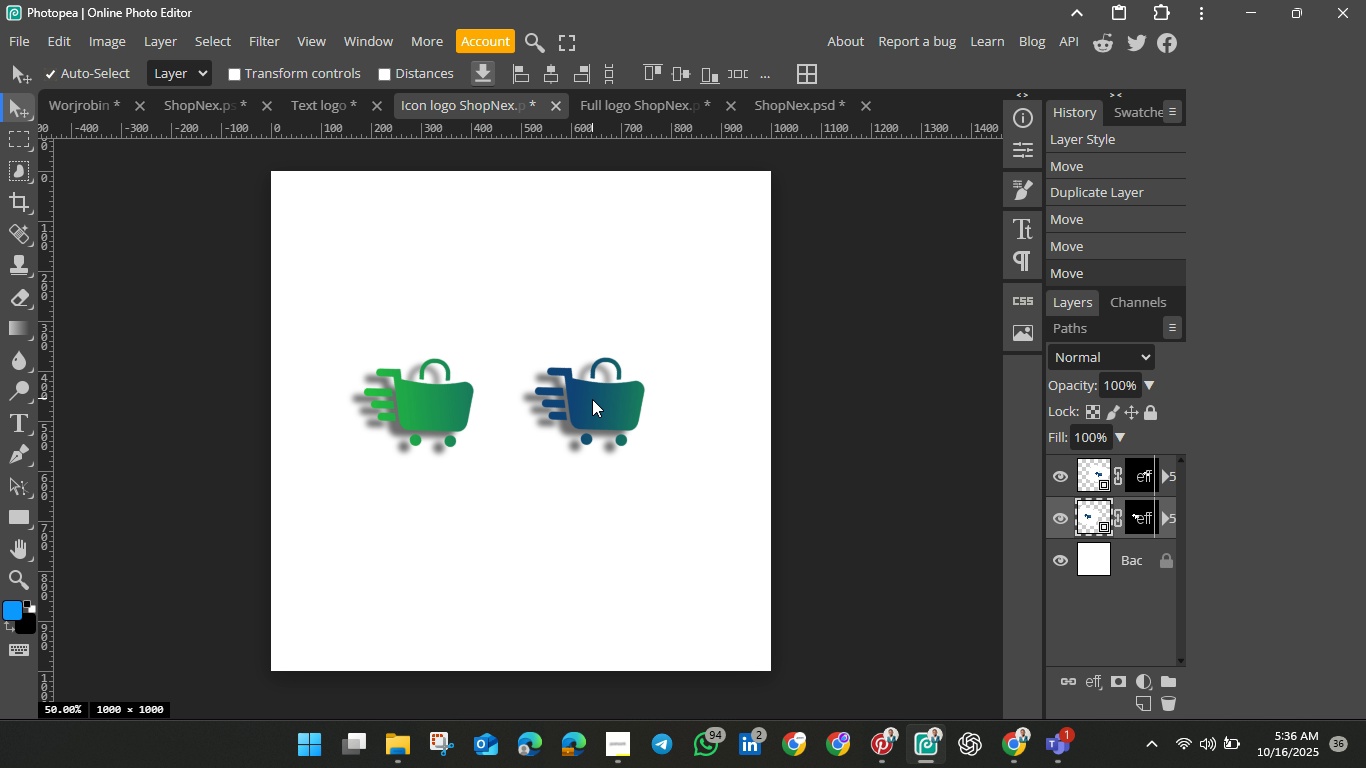 
left_click_drag(start_coordinate=[592, 399], to_coordinate=[596, 406])
 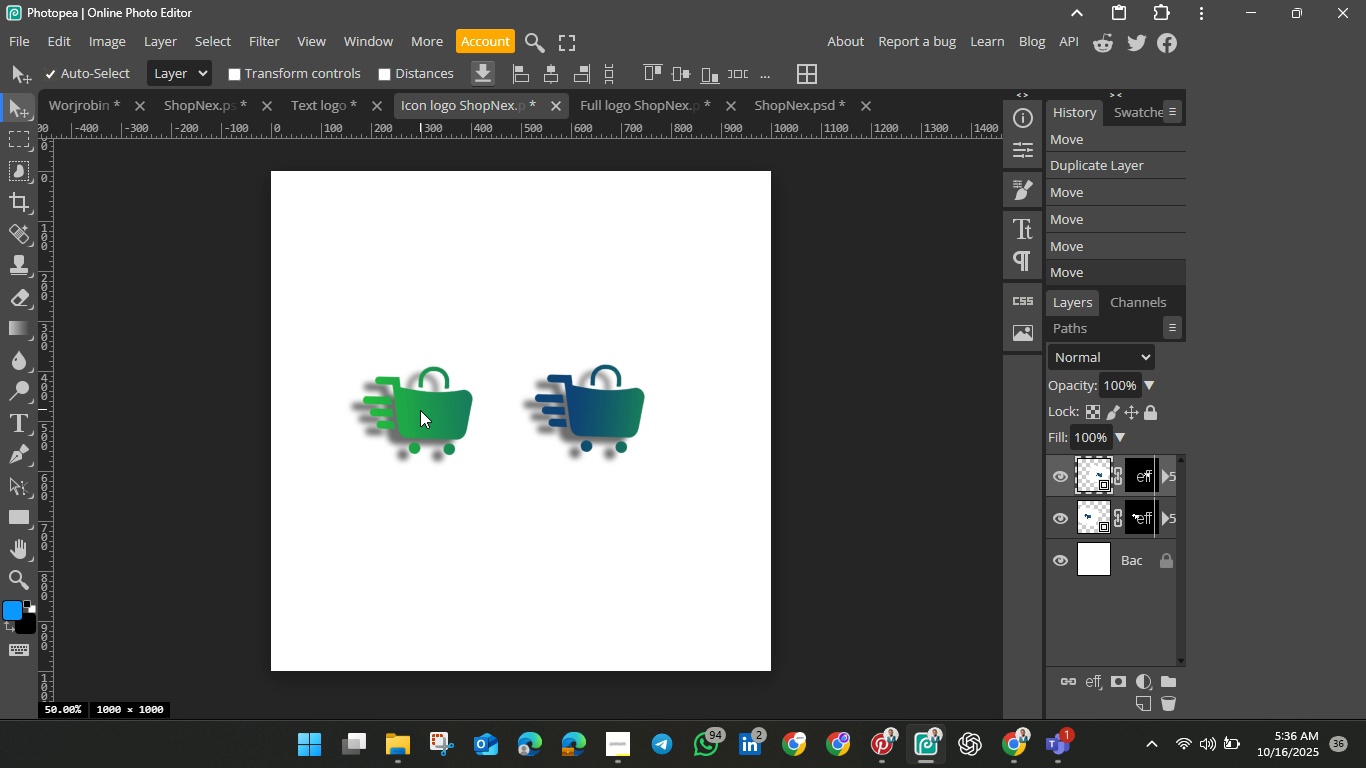 
left_click_drag(start_coordinate=[421, 402], to_coordinate=[420, 410])
 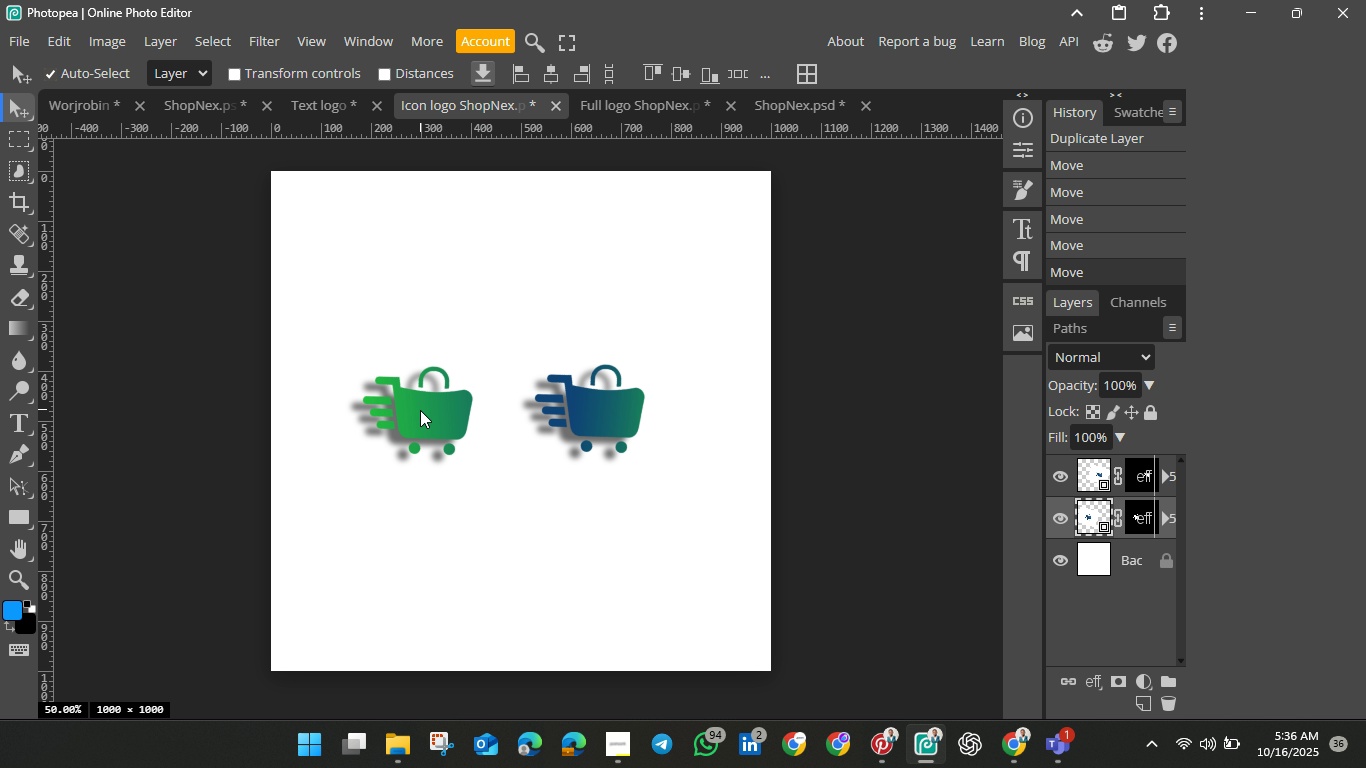 
wait(6.37)
 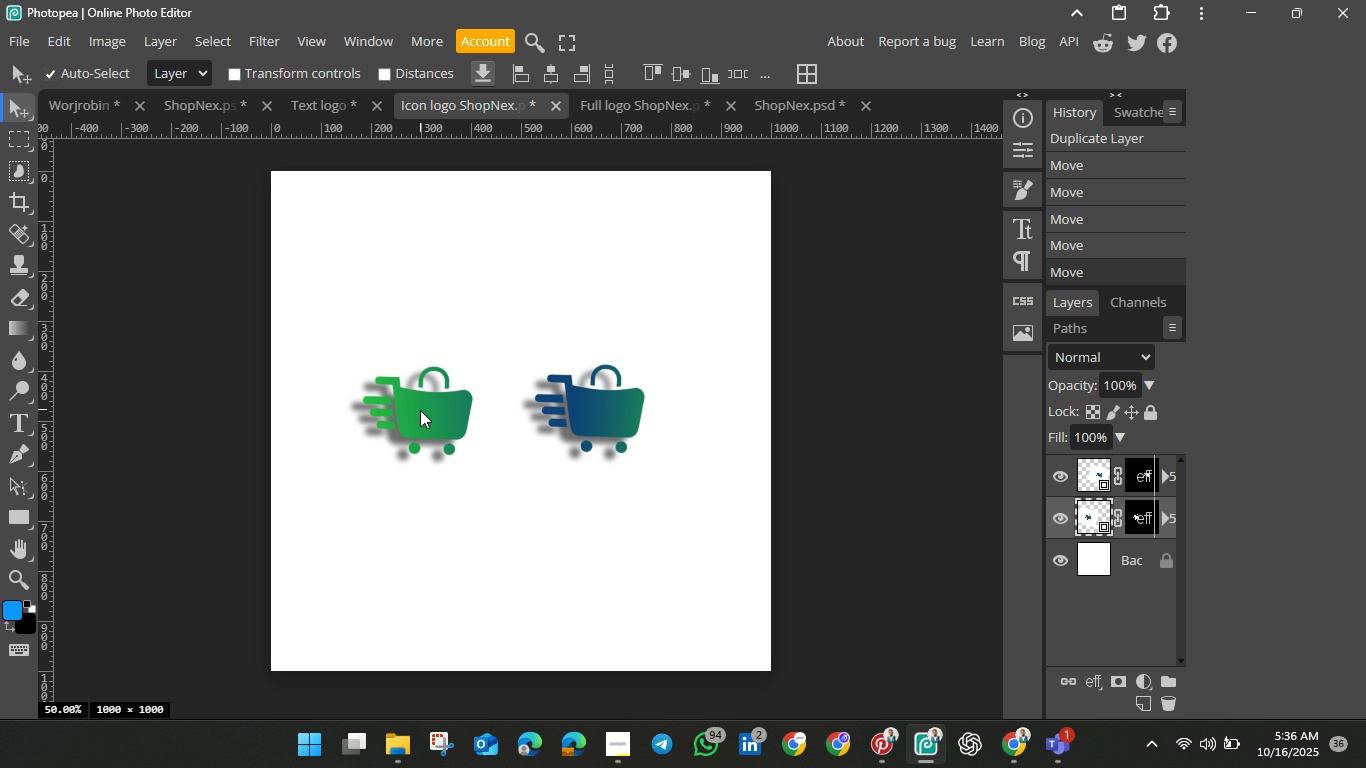 
key(Control+J)
 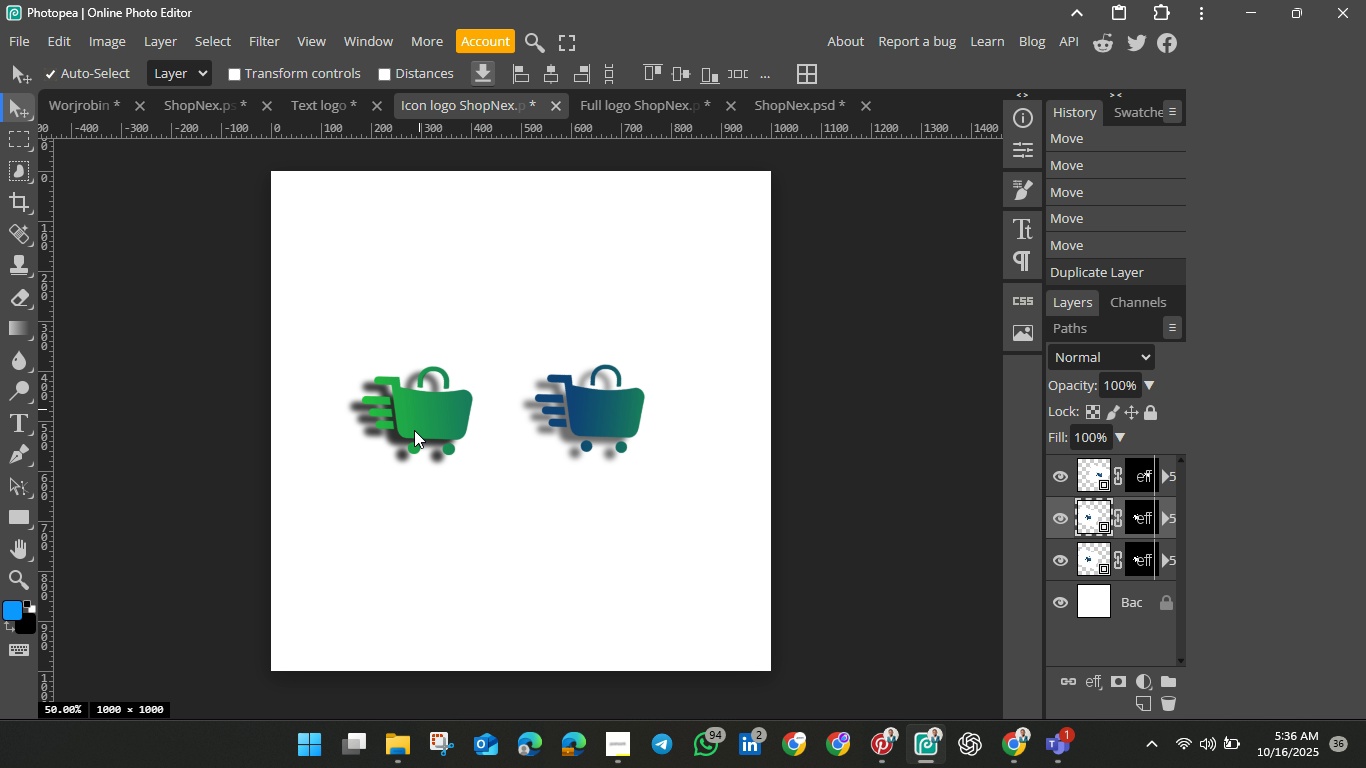 
left_click_drag(start_coordinate=[420, 410], to_coordinate=[424, 531])
 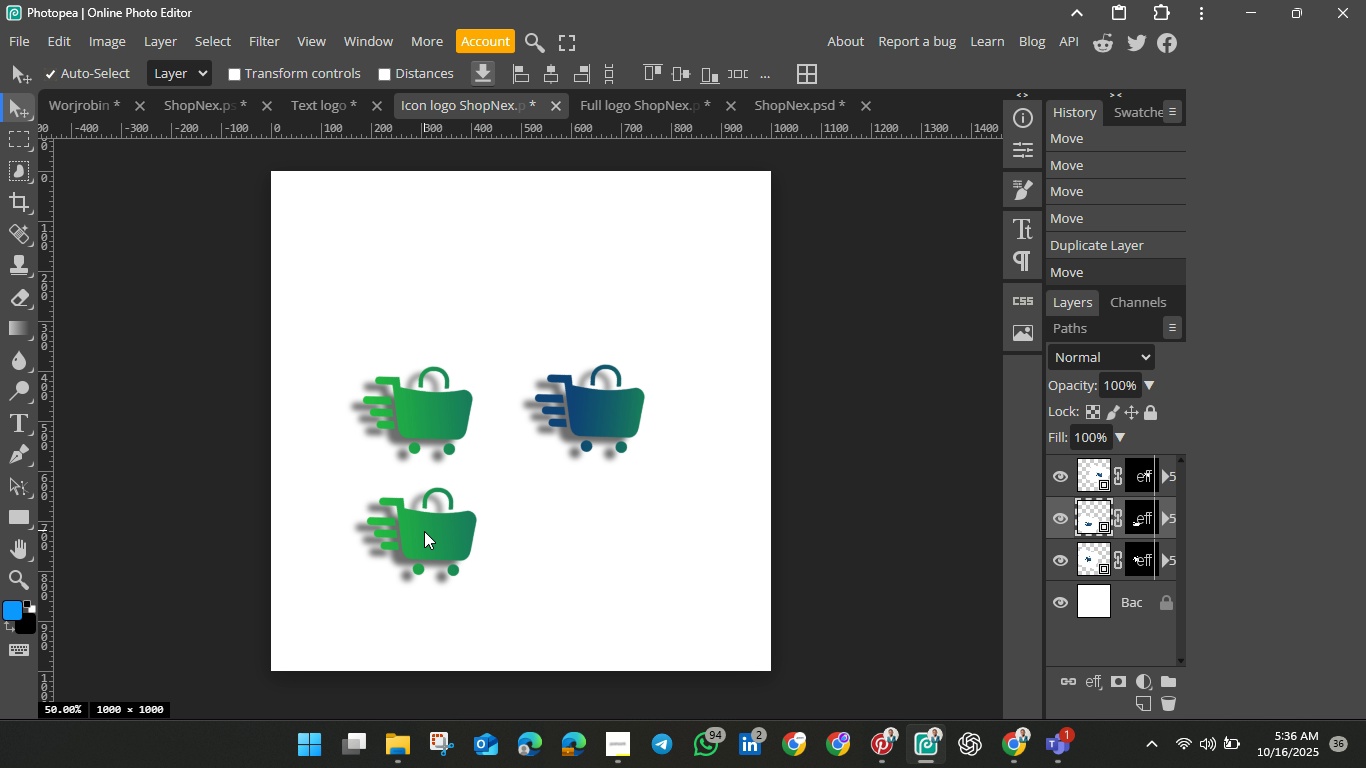 
double_click([424, 531])
 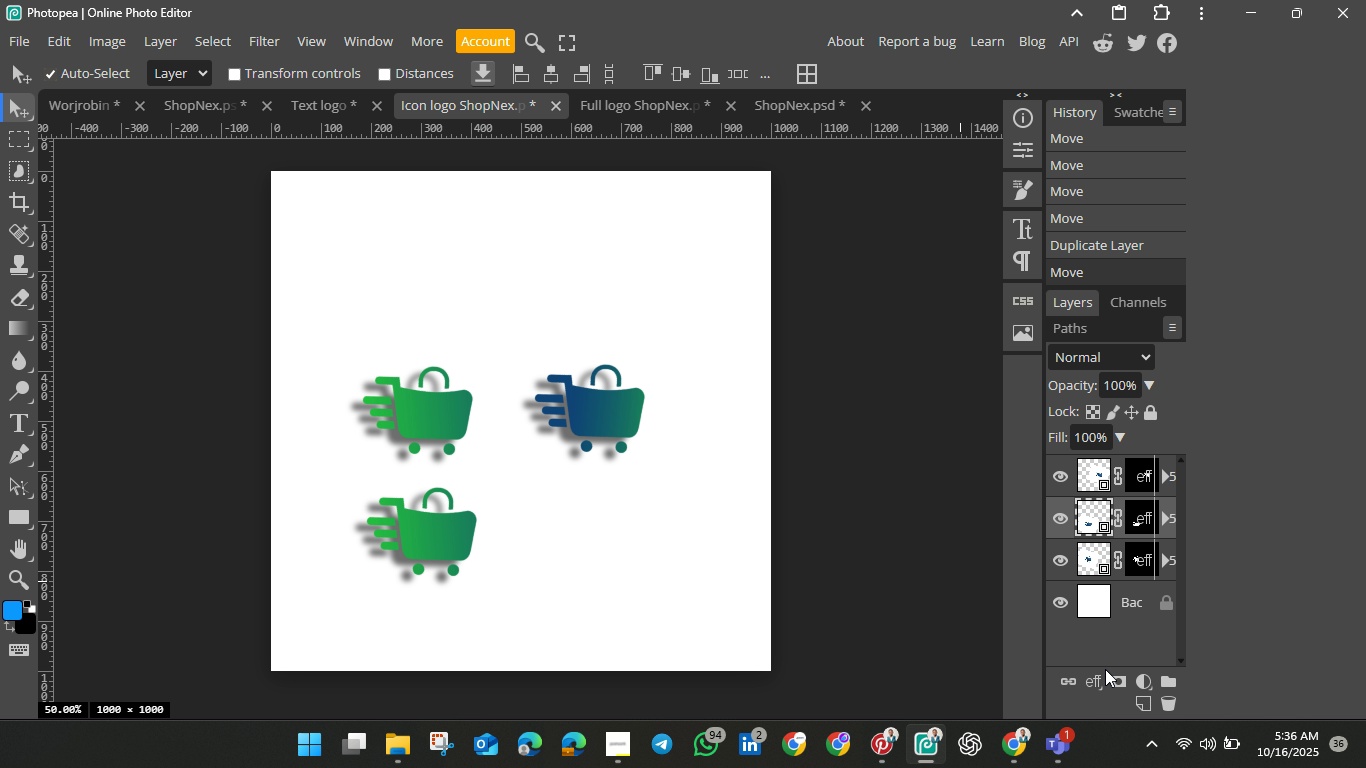 
left_click([1097, 678])
 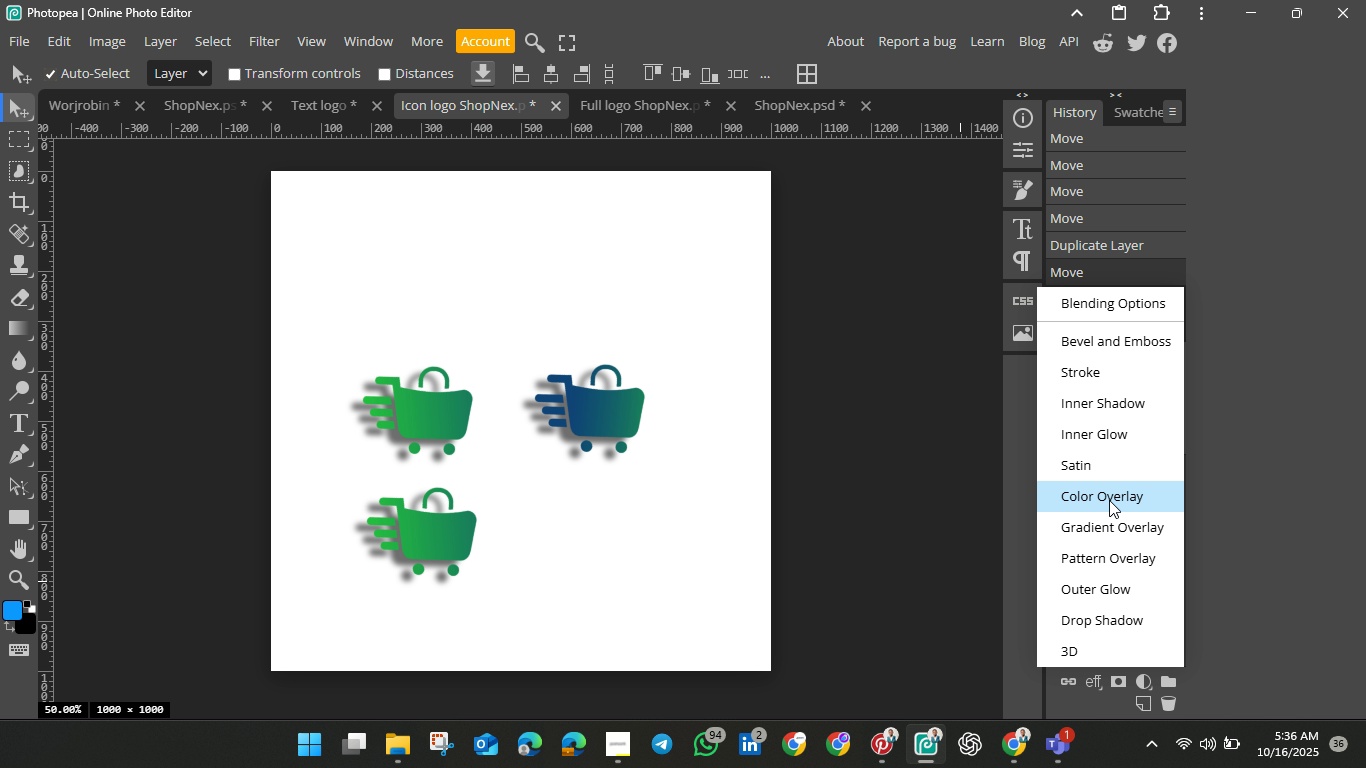 
left_click([1109, 500])
 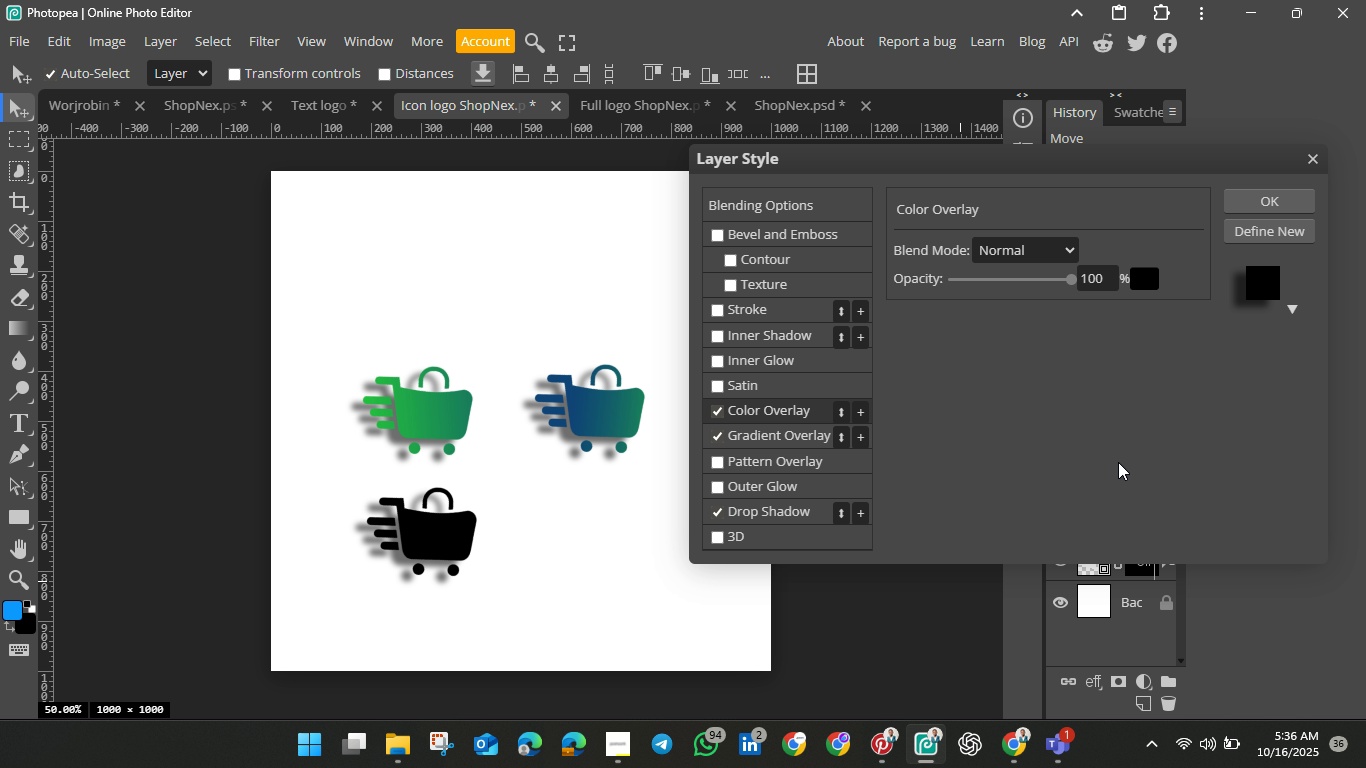 
mouse_move([1117, 312])
 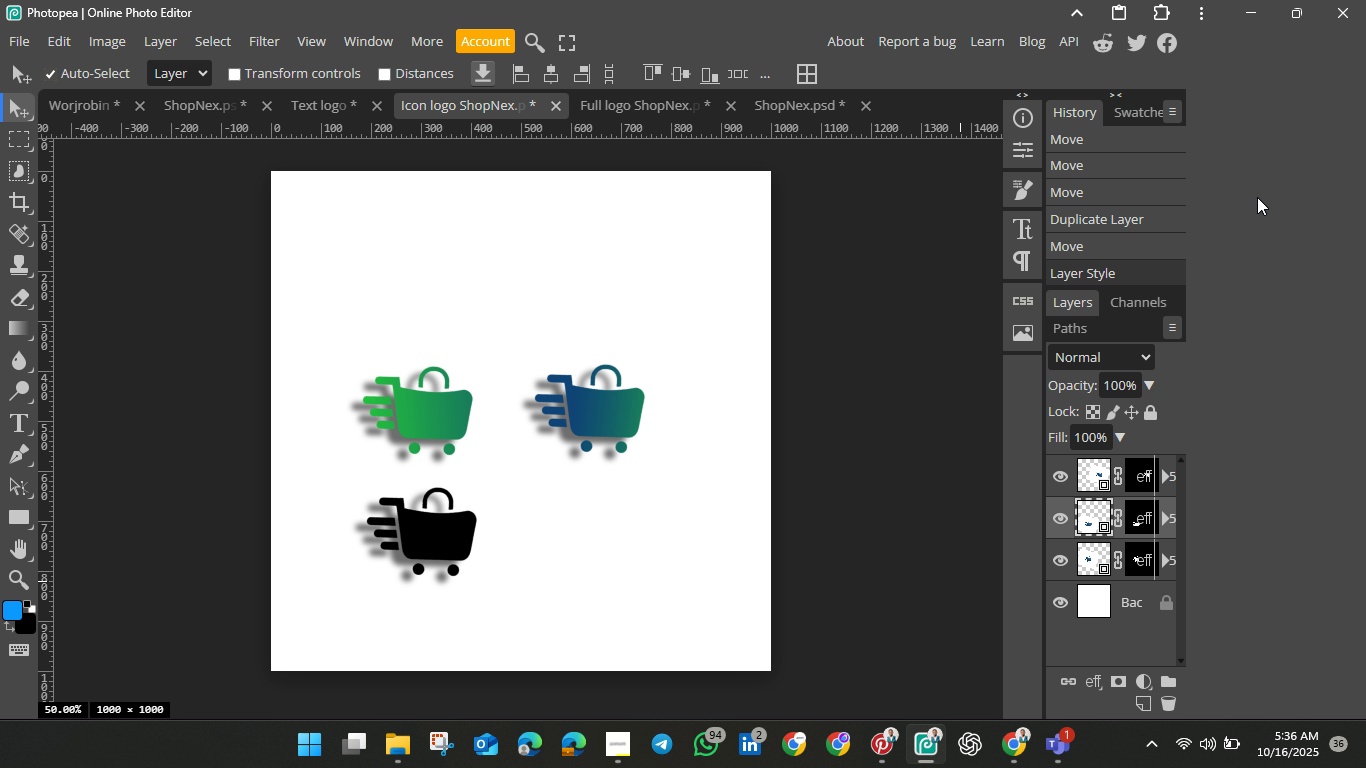 
left_click([1257, 197])
 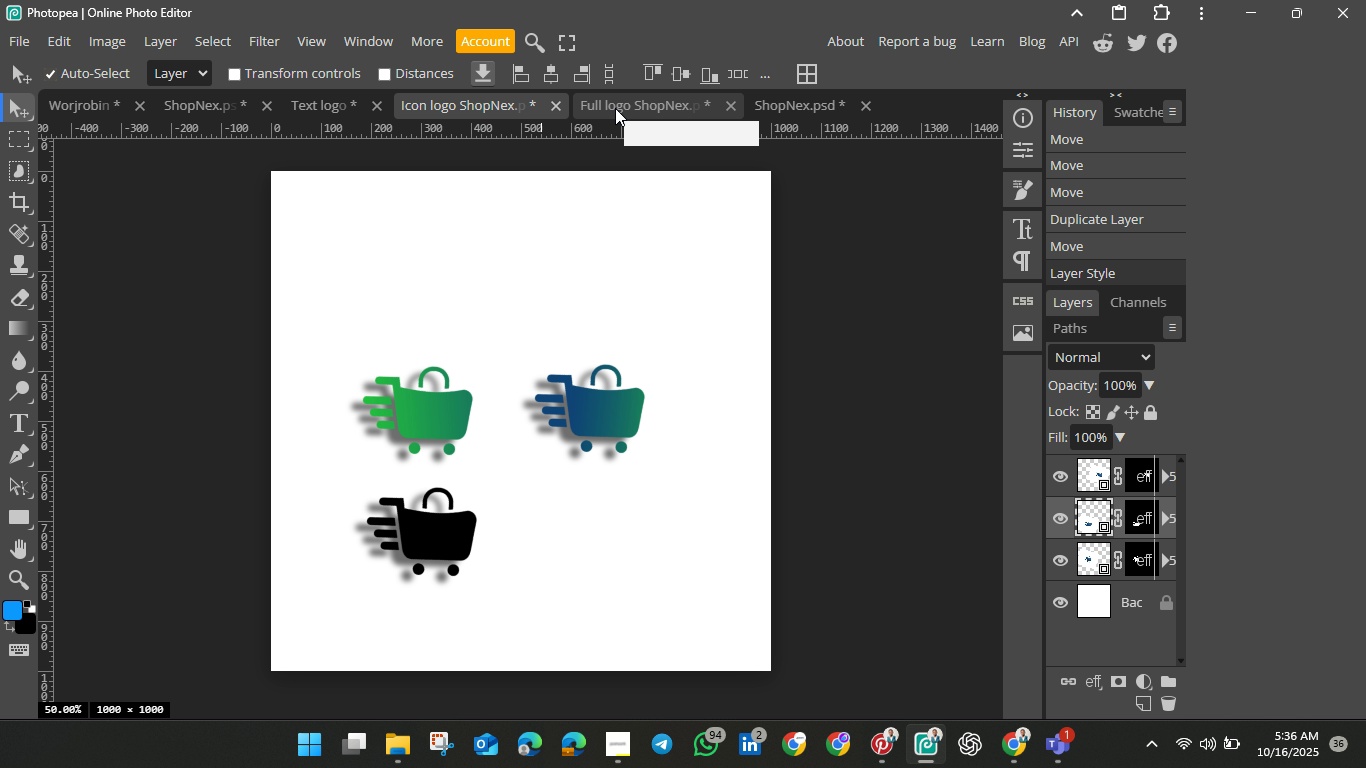 
wait(5.32)
 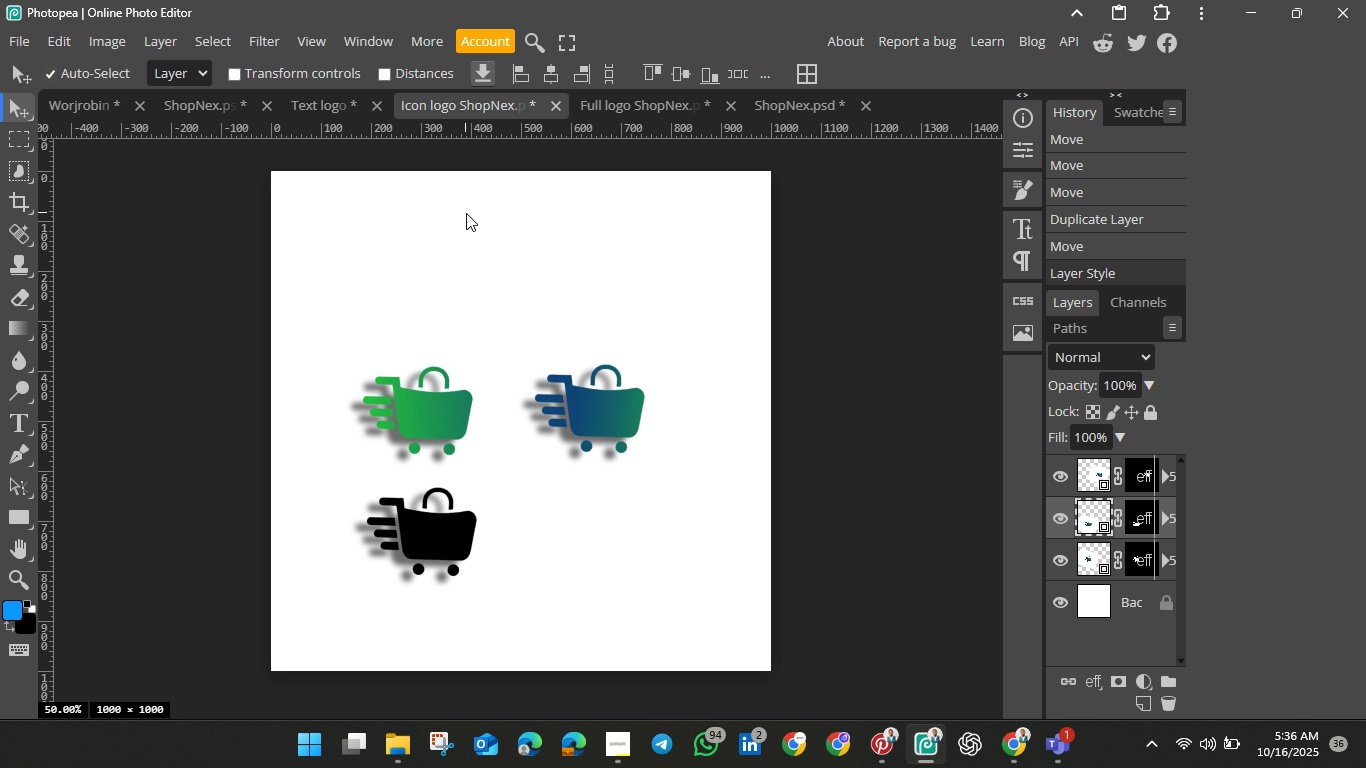 
left_click([782, 108])
 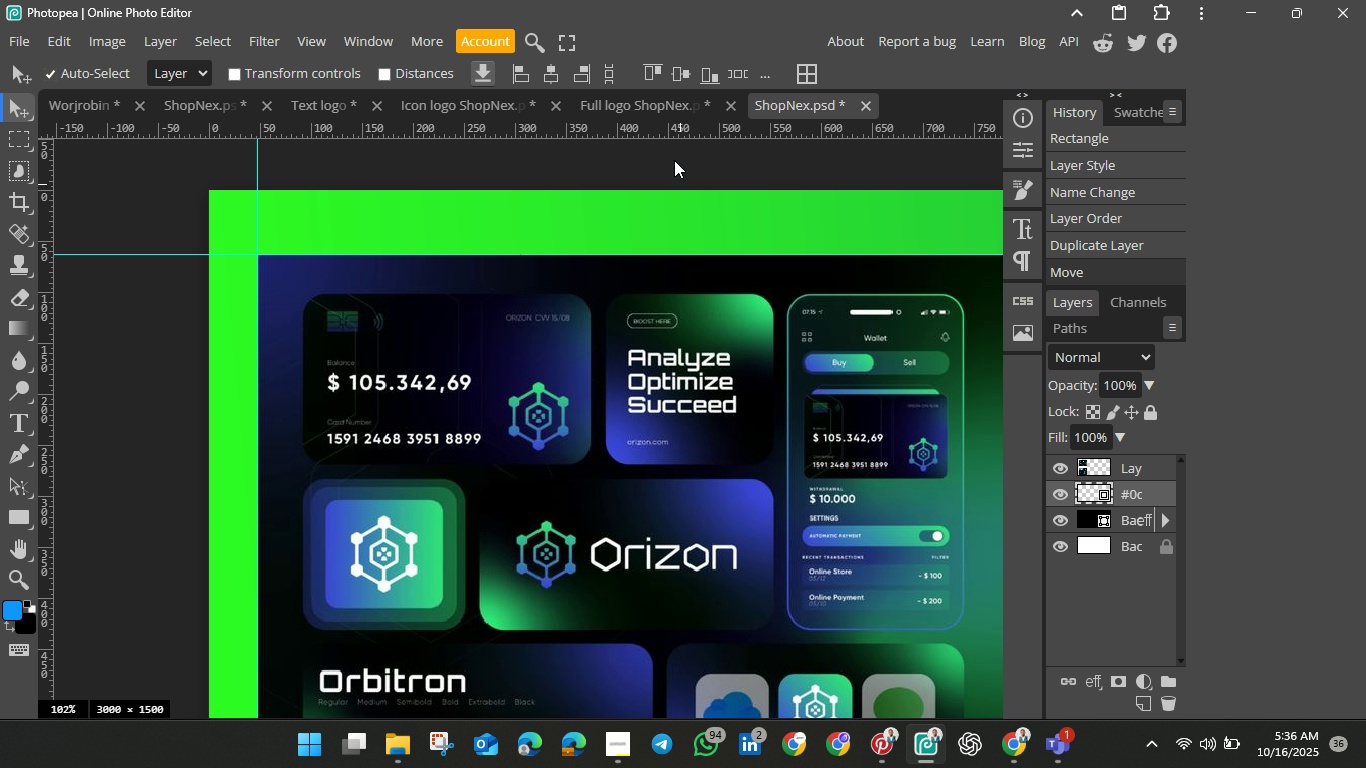 
left_click([636, 107])
 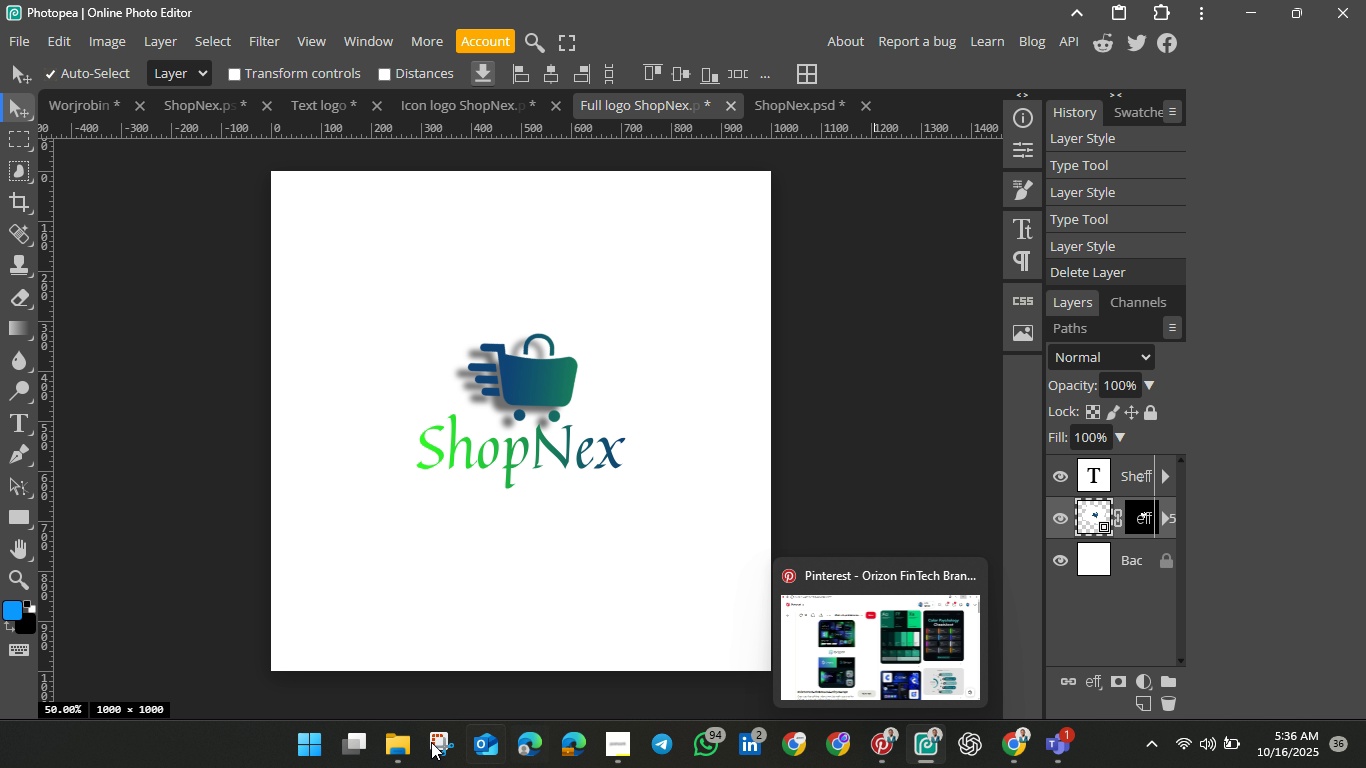 
left_click([392, 746])
 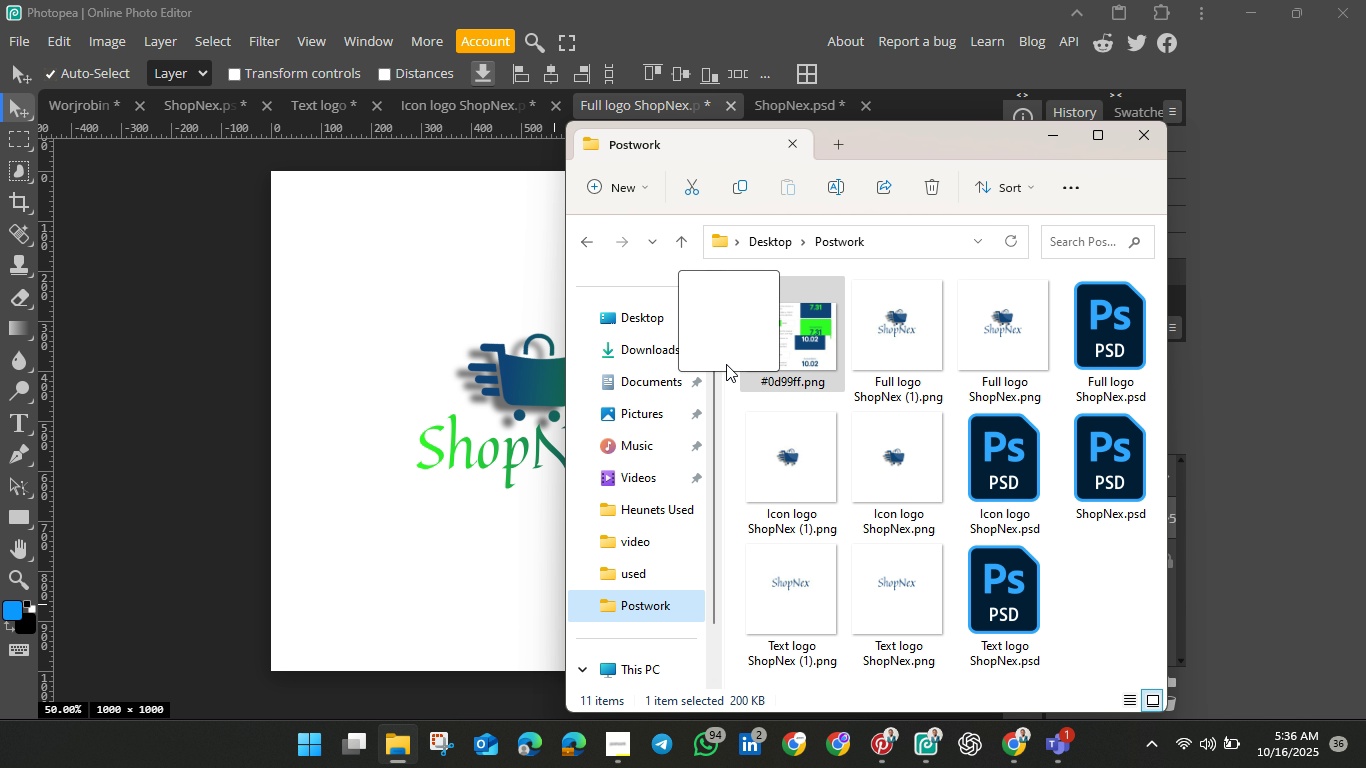 
left_click_drag(start_coordinate=[777, 328], to_coordinate=[414, 579])
 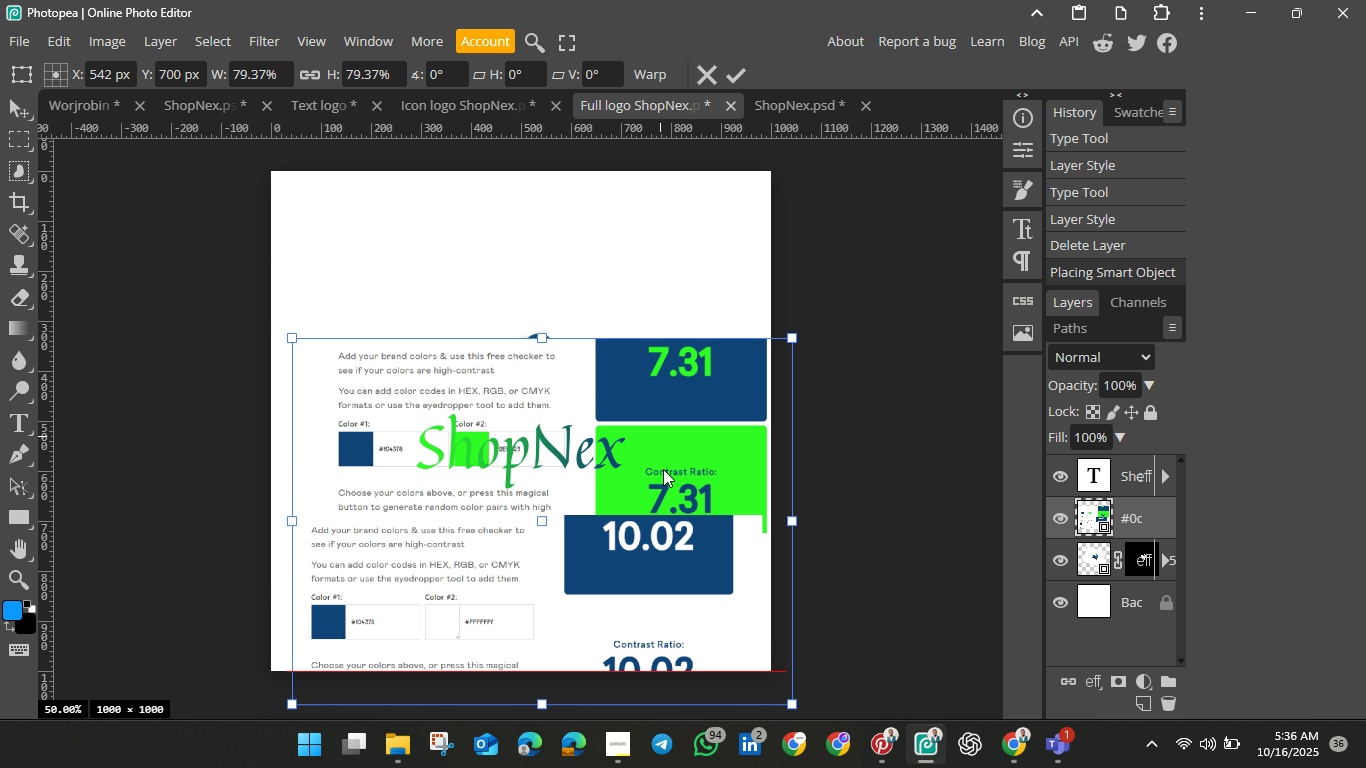 
left_click_drag(start_coordinate=[639, 337], to_coordinate=[453, 552])
 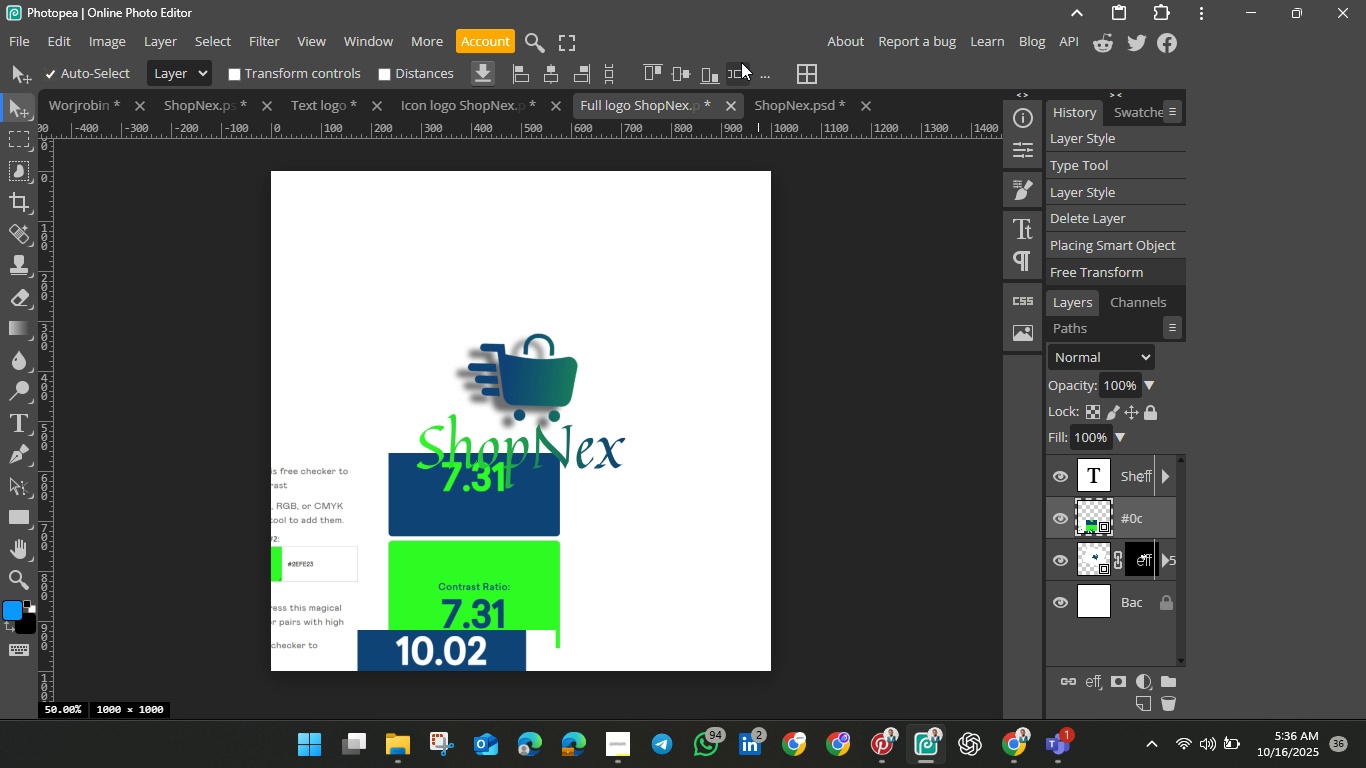 
left_click([741, 62])
 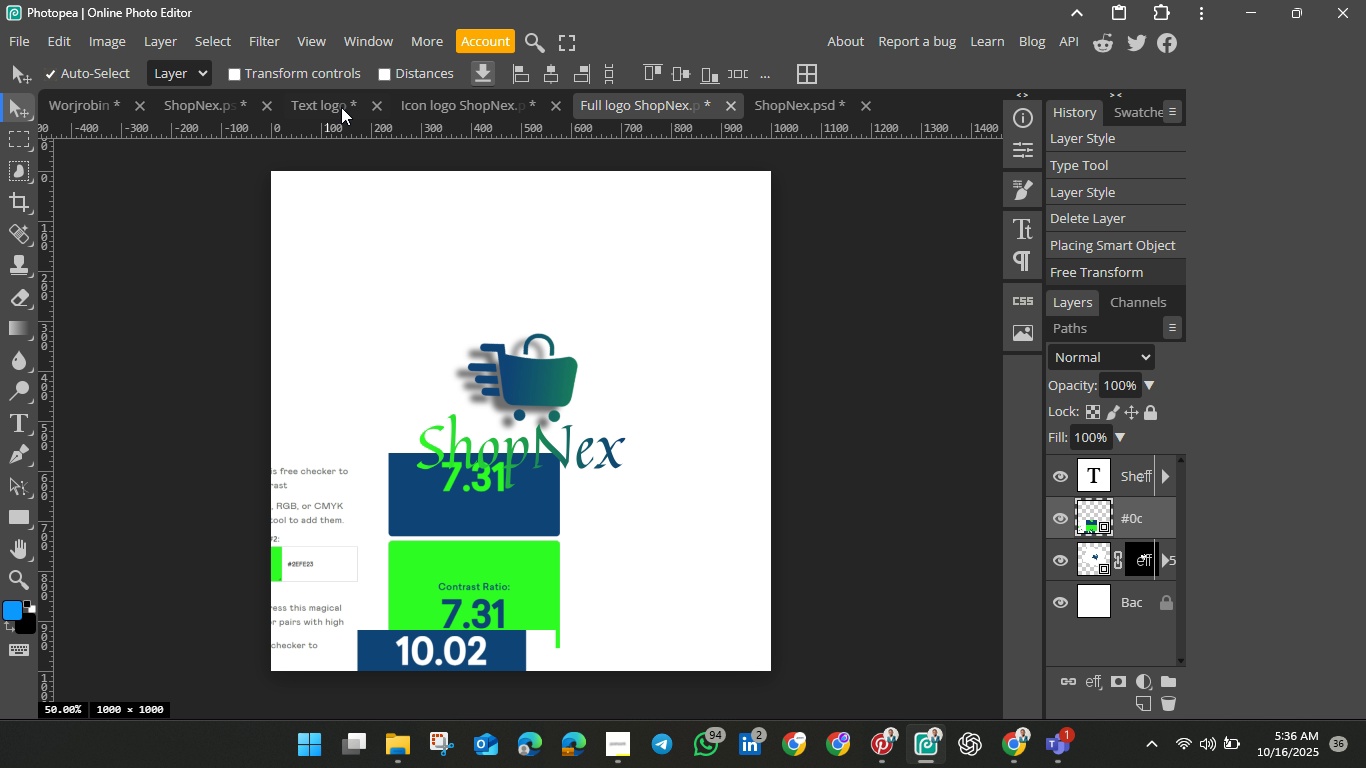 
left_click([466, 100])
 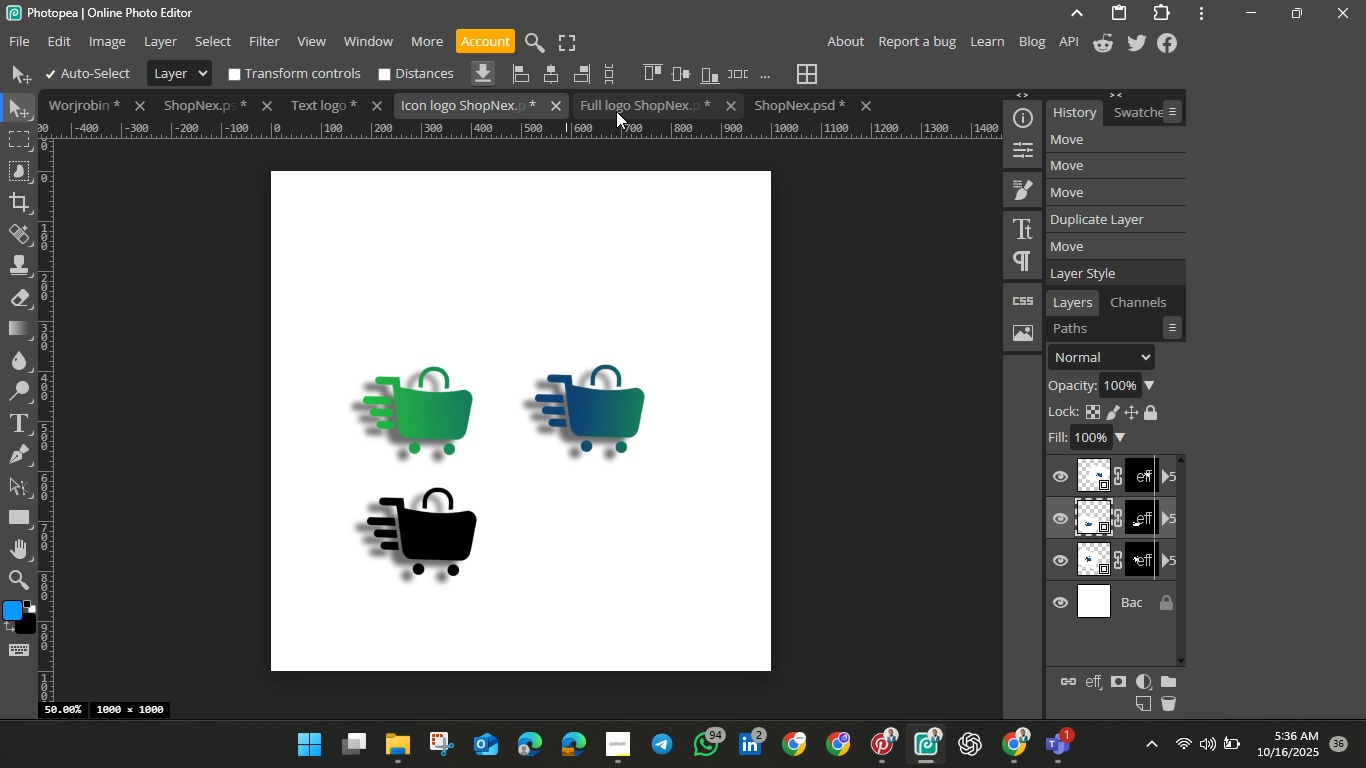 
left_click([621, 111])
 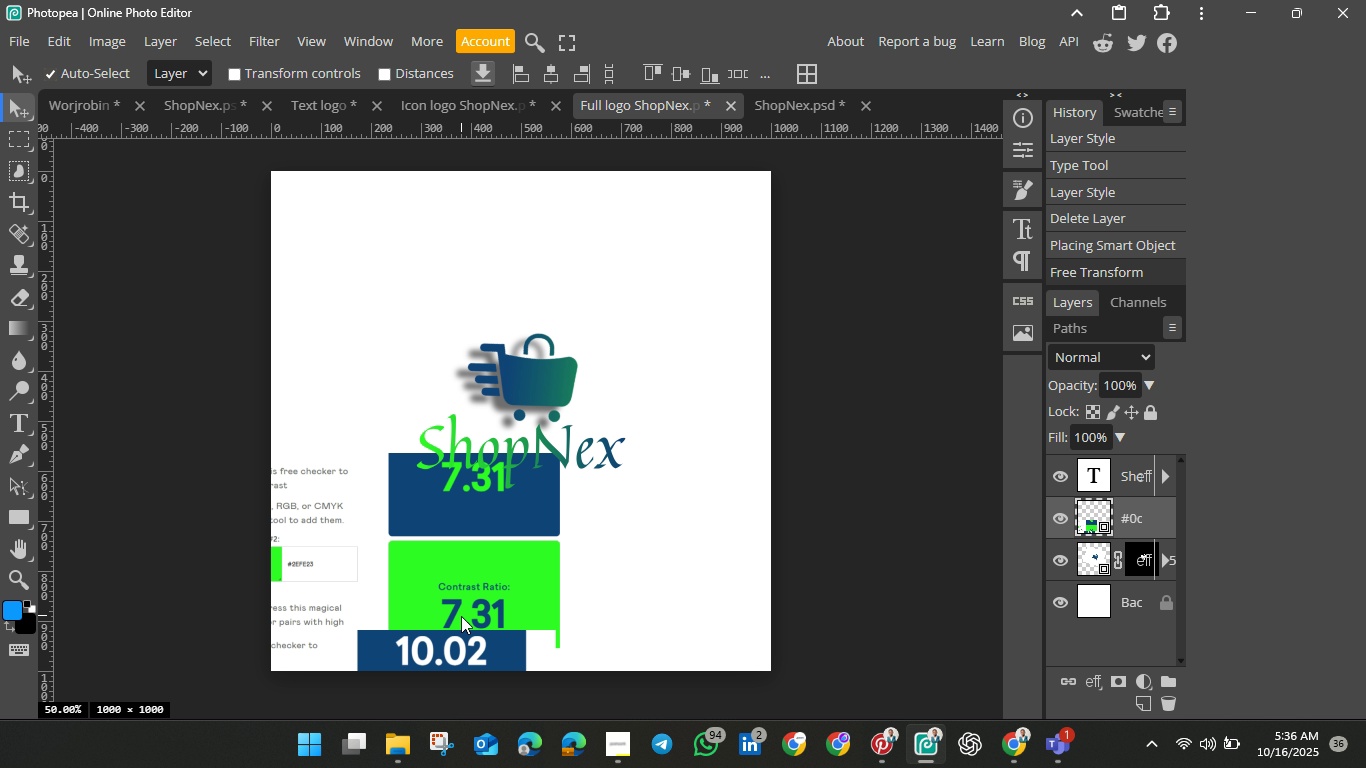 
left_click([461, 616])
 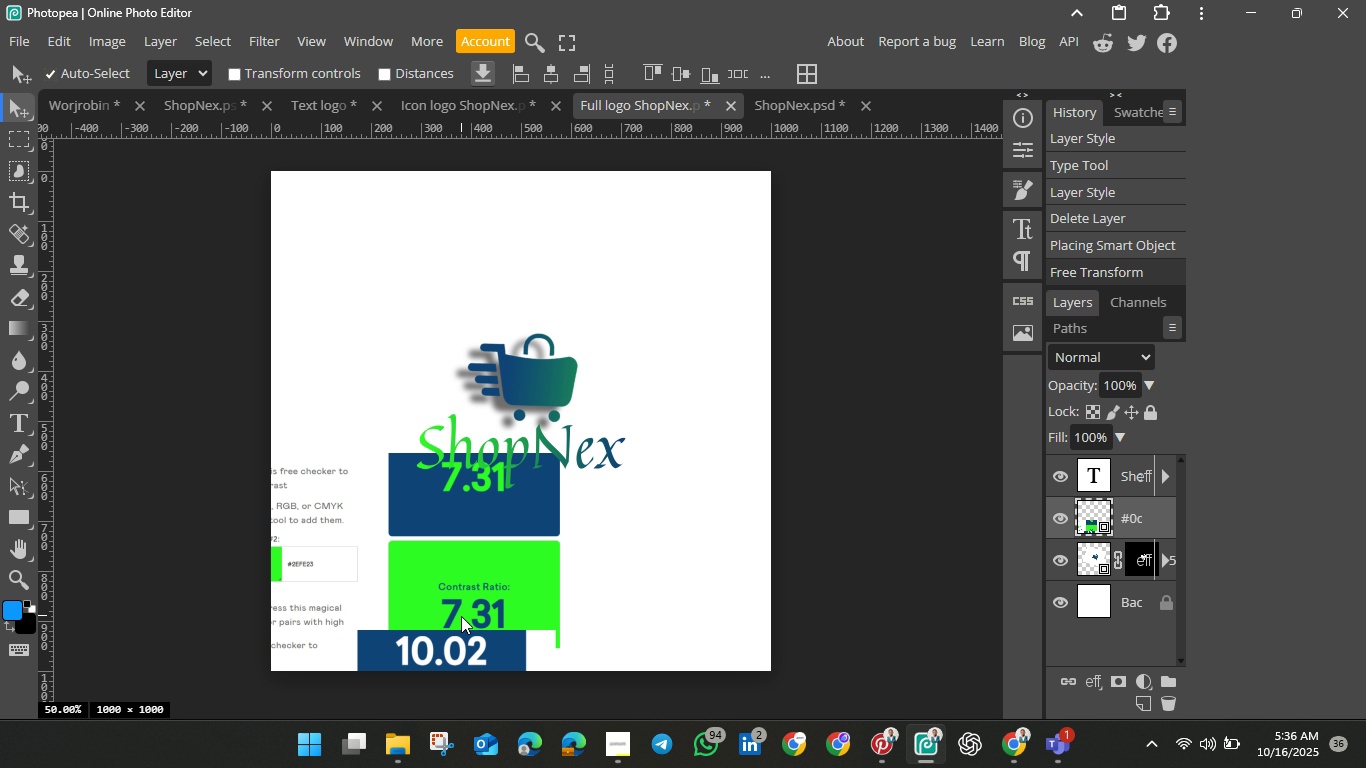 
key(Control+C)
 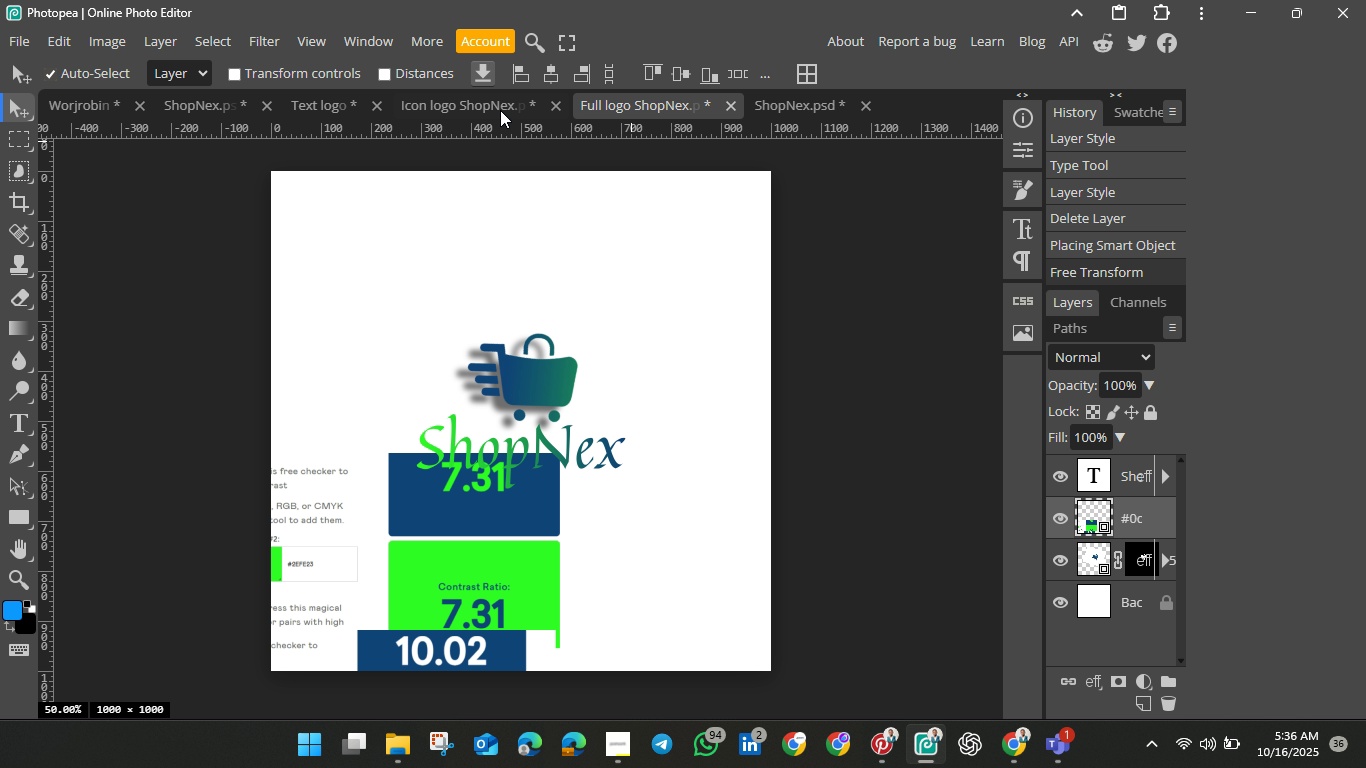 
left_click([499, 109])
 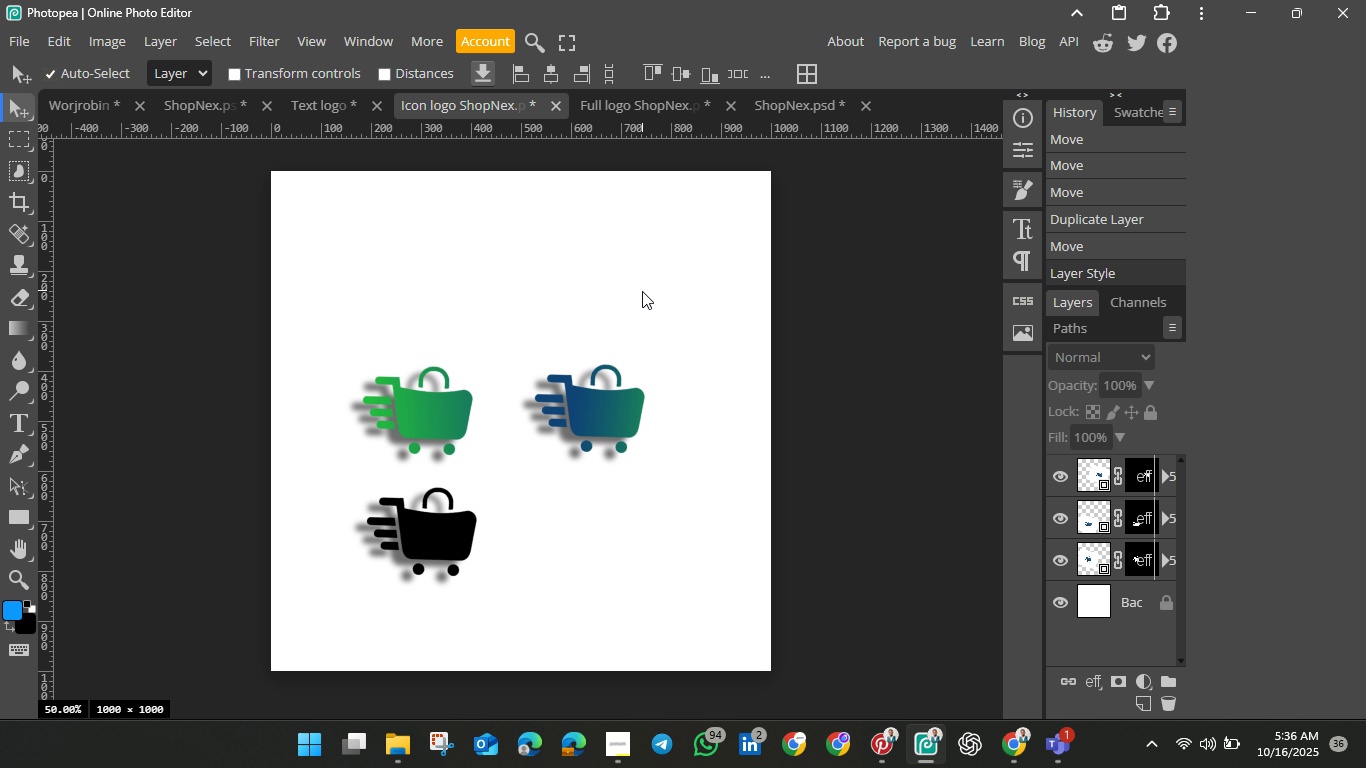 
left_click([642, 291])
 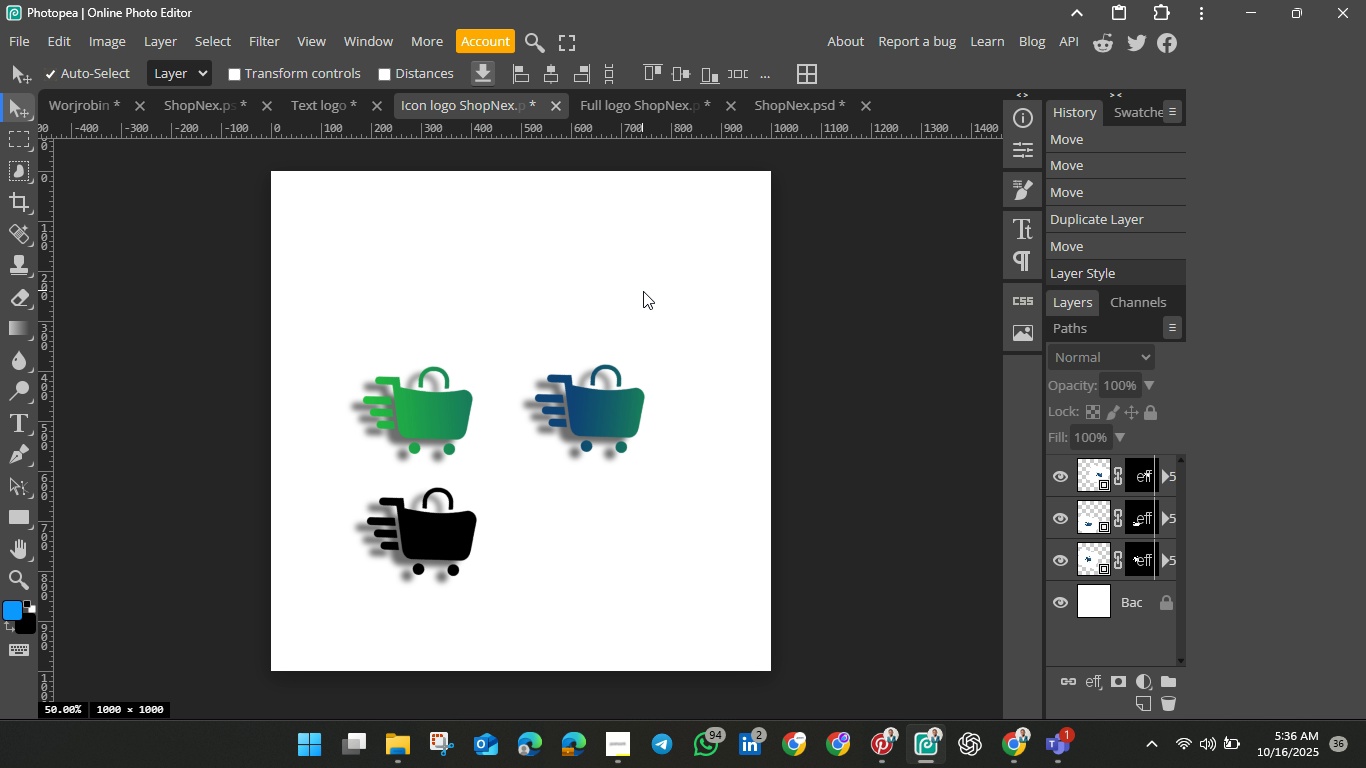 
key(Control+V)
 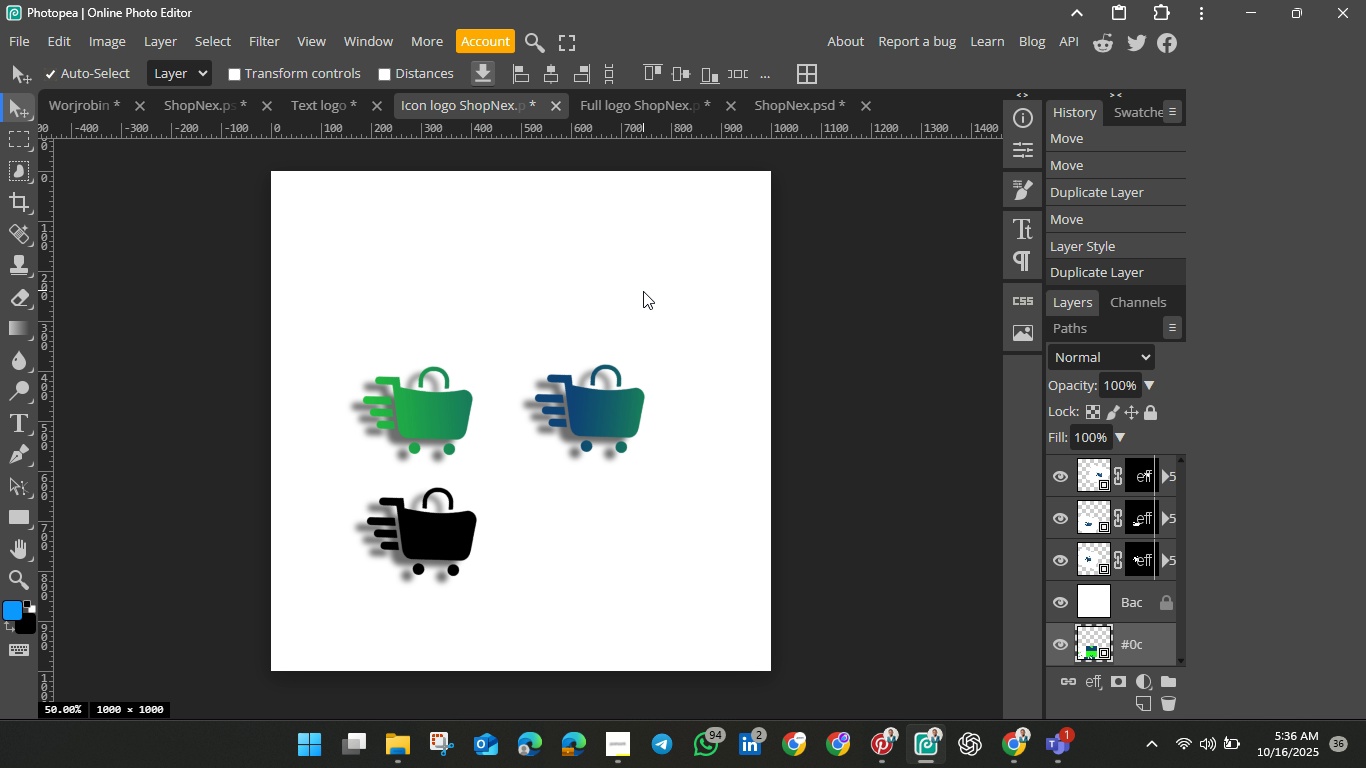 
left_click_drag(start_coordinate=[1118, 632], to_coordinate=[1114, 585])
 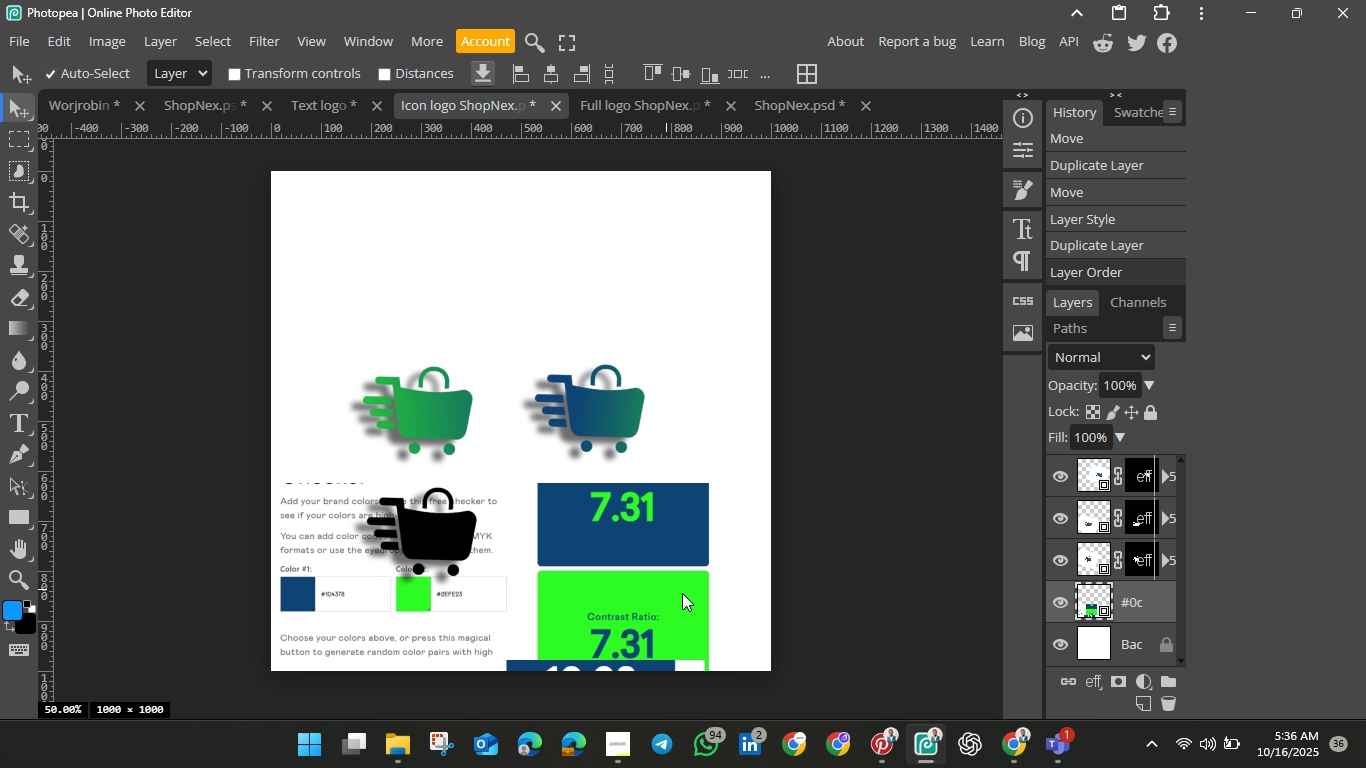 
left_click_drag(start_coordinate=[517, 560], to_coordinate=[647, 652])
 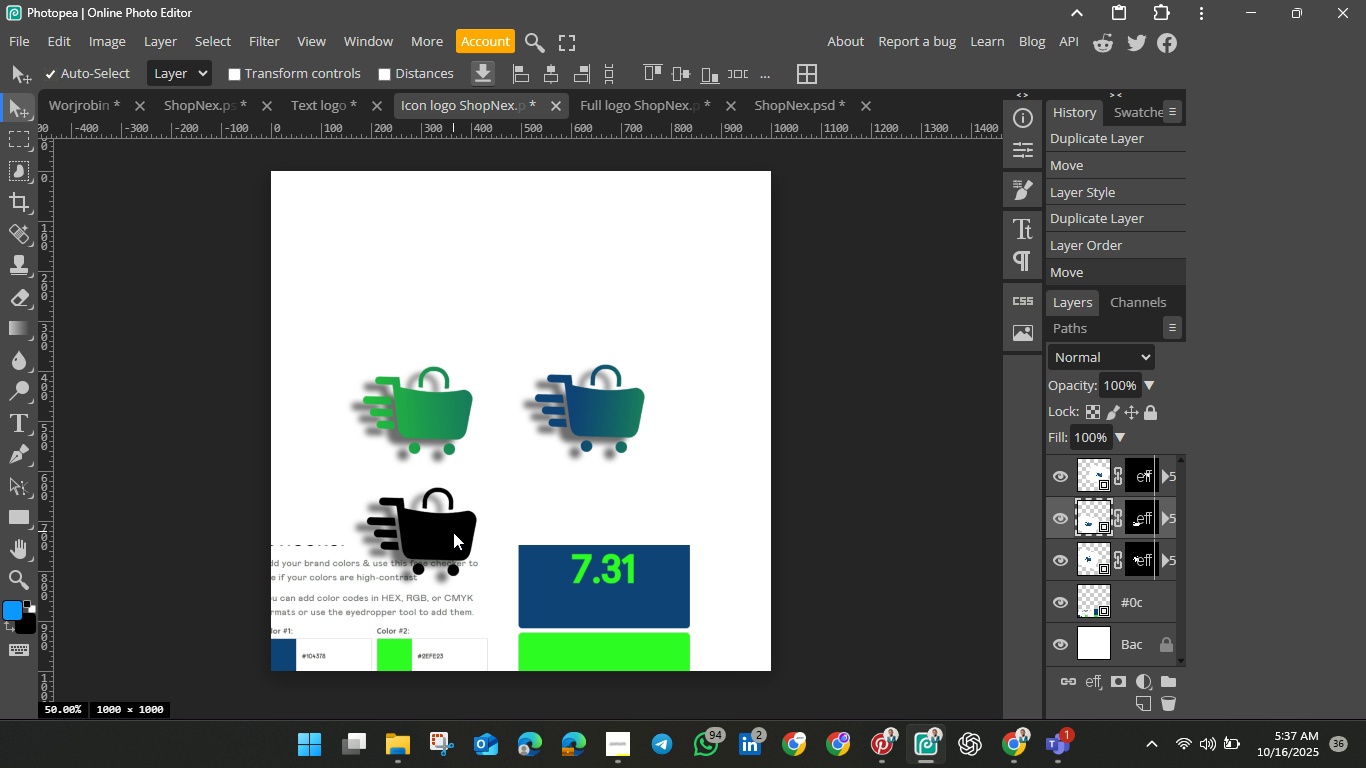 
left_click([453, 532])
 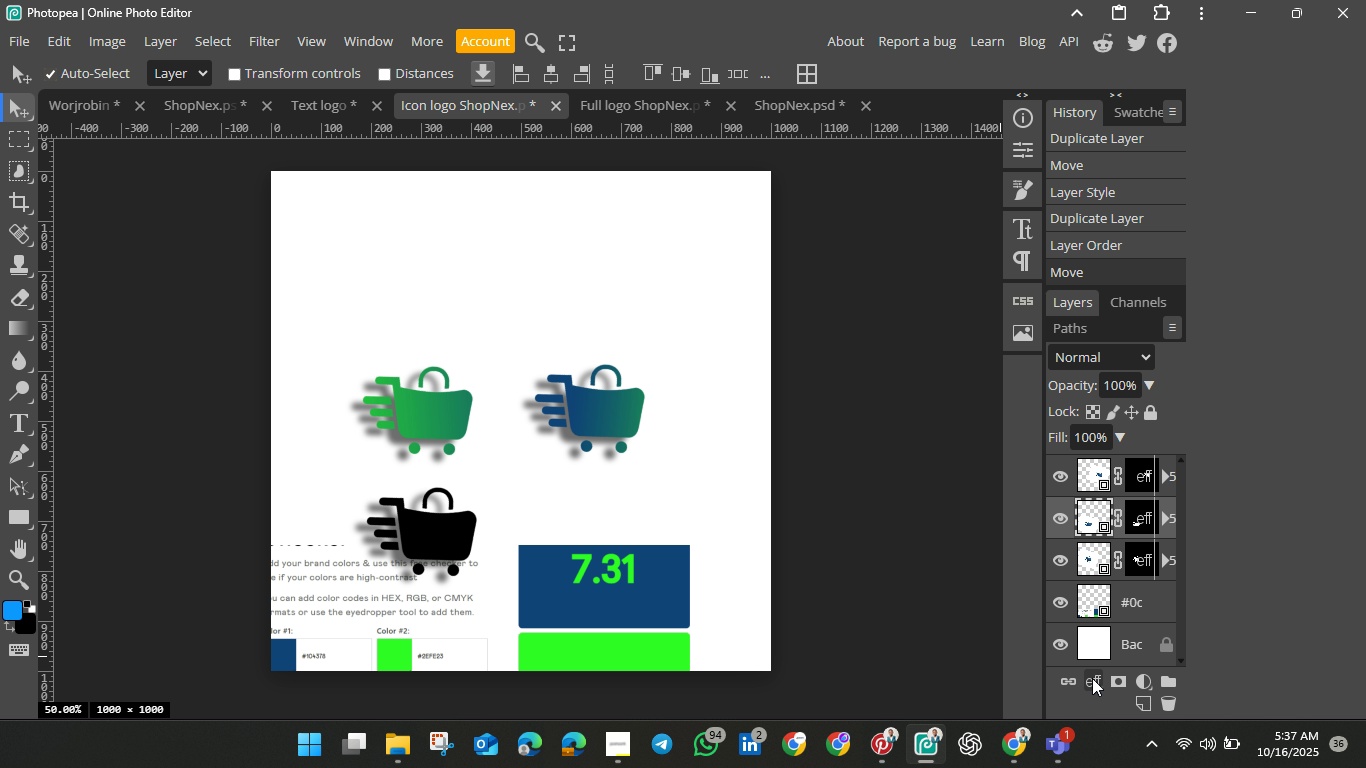 
left_click([1092, 678])
 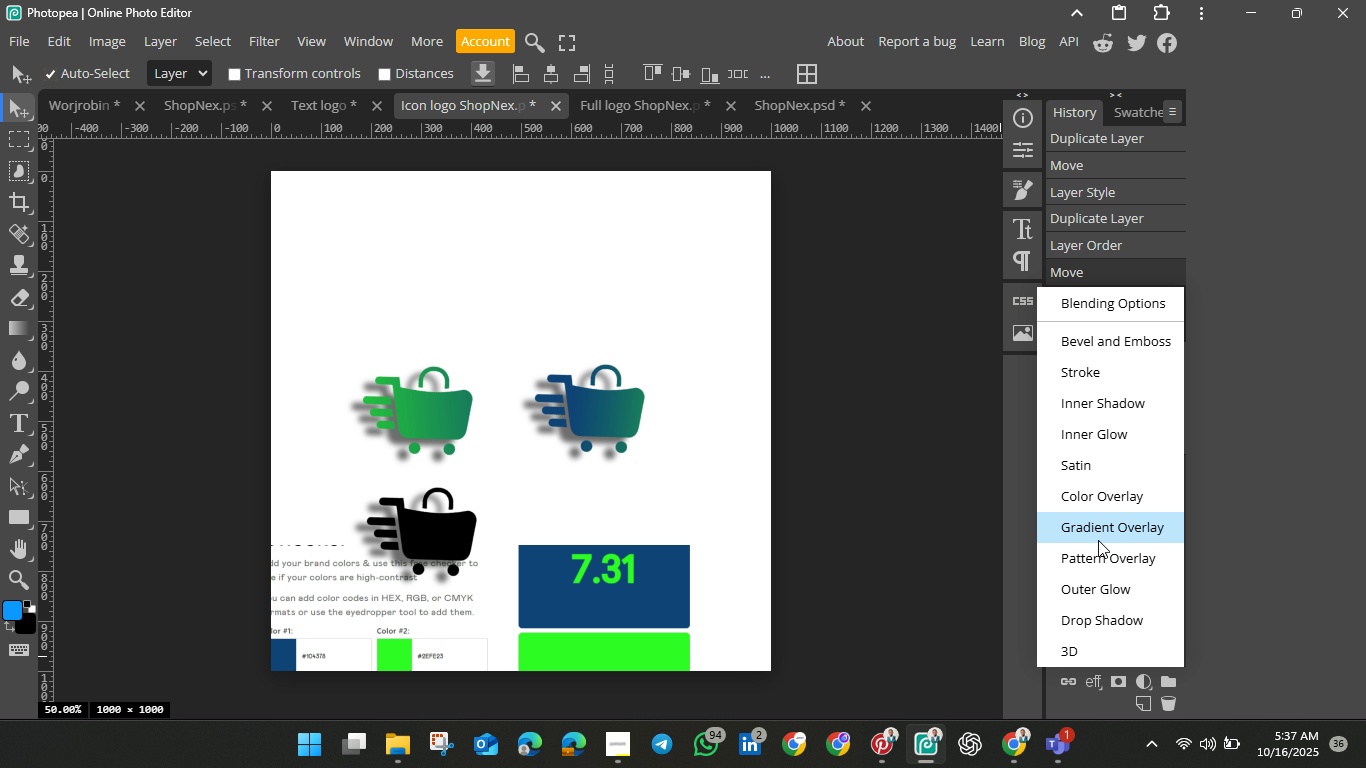 
mouse_move([1099, 510])
 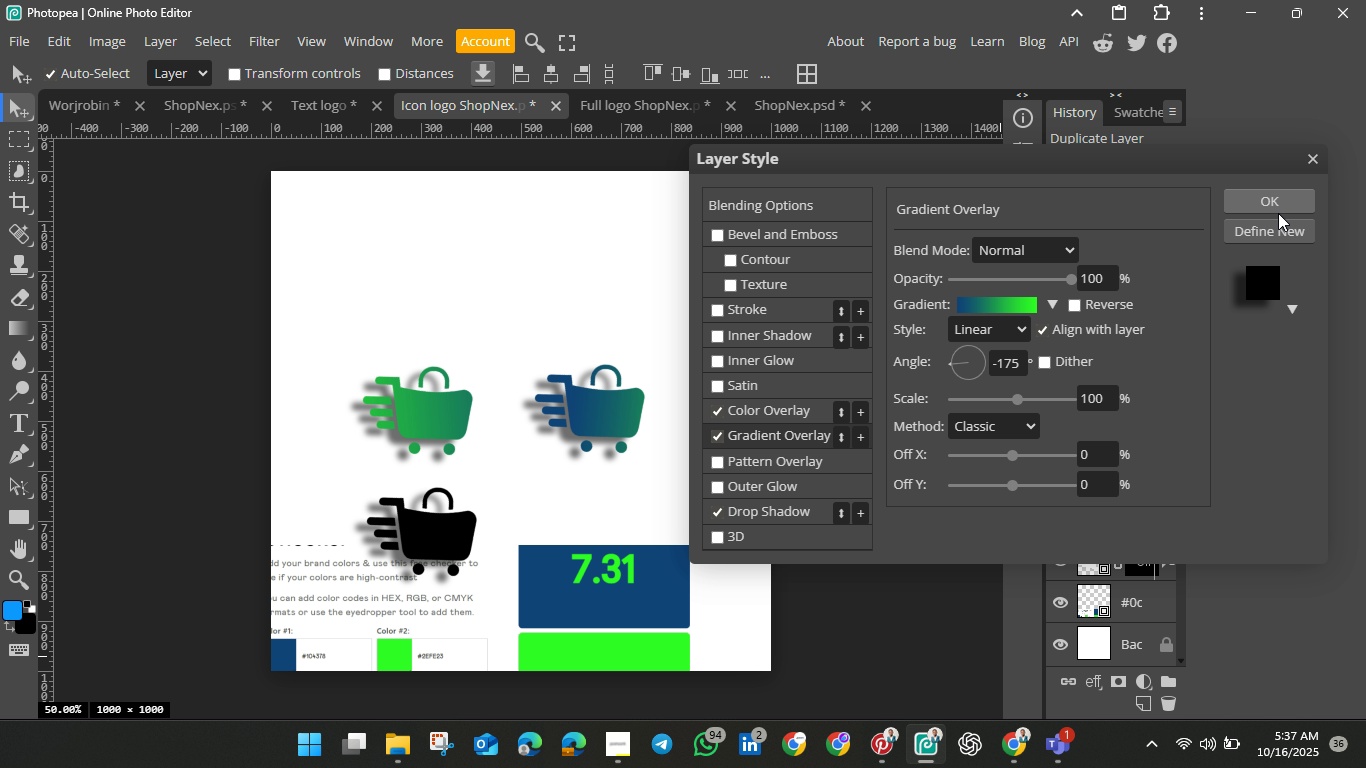 
left_click([1305, 156])
 